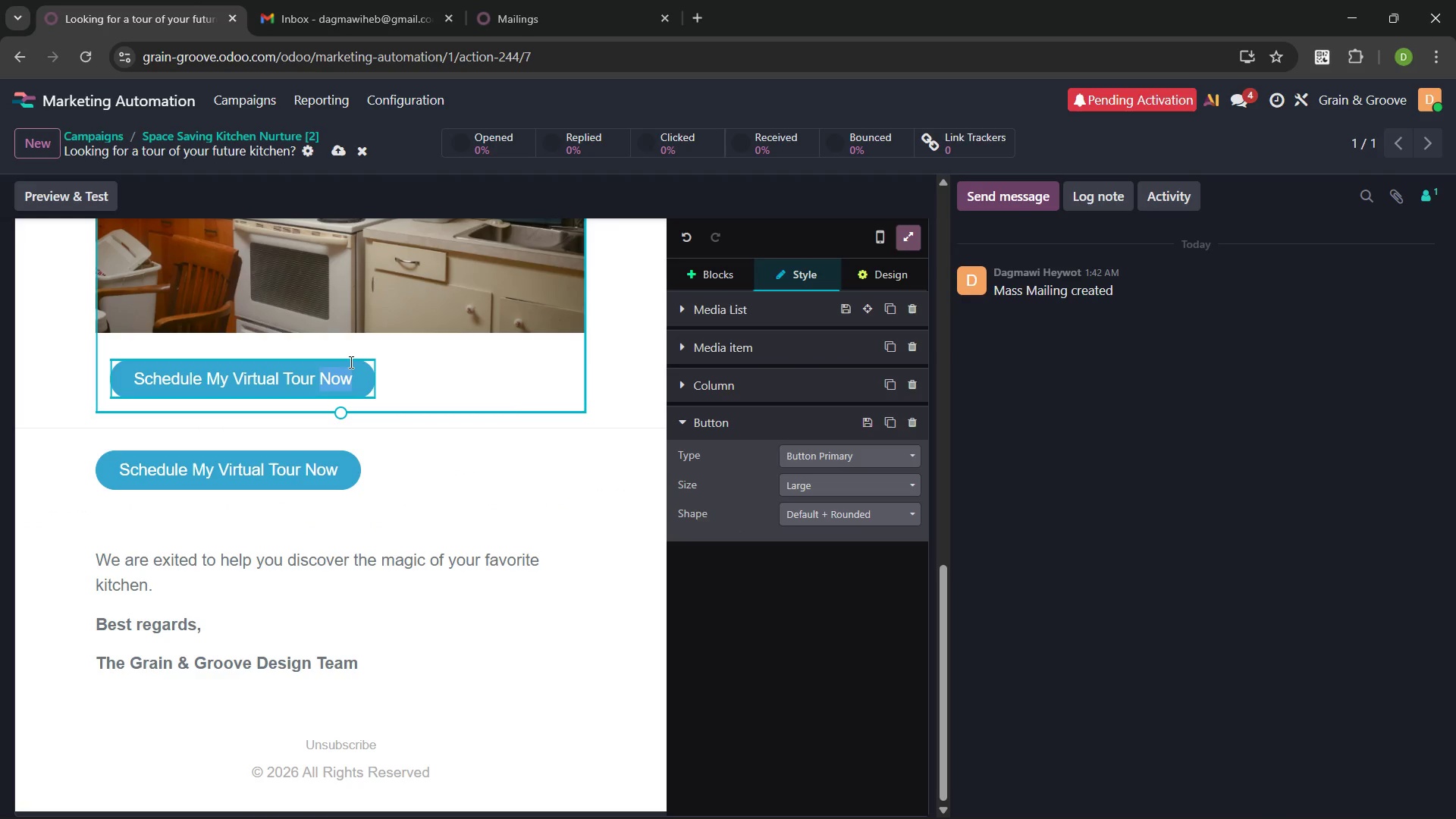 
key(Control+ControlLeft)
 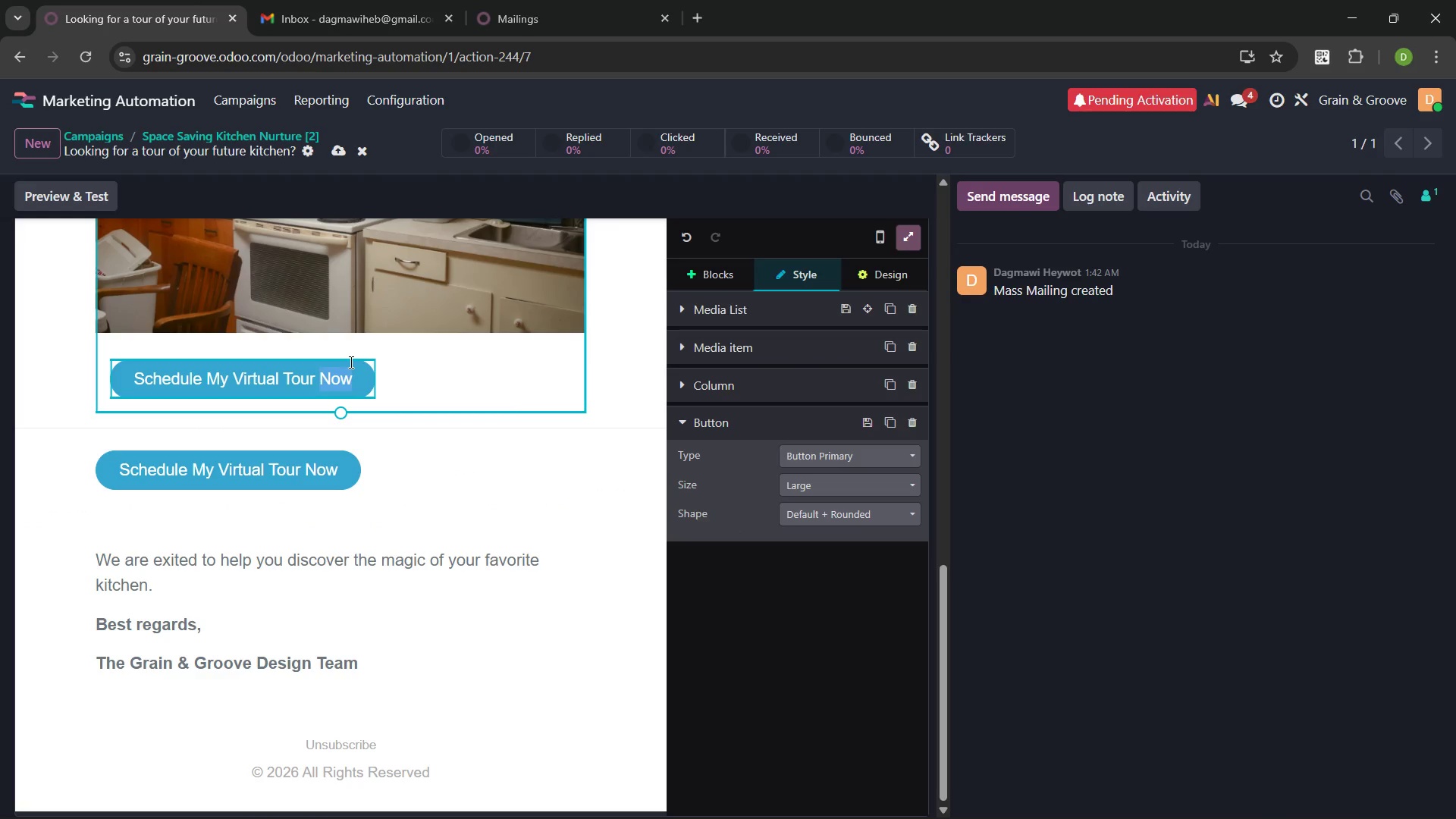 
key(Delete)
 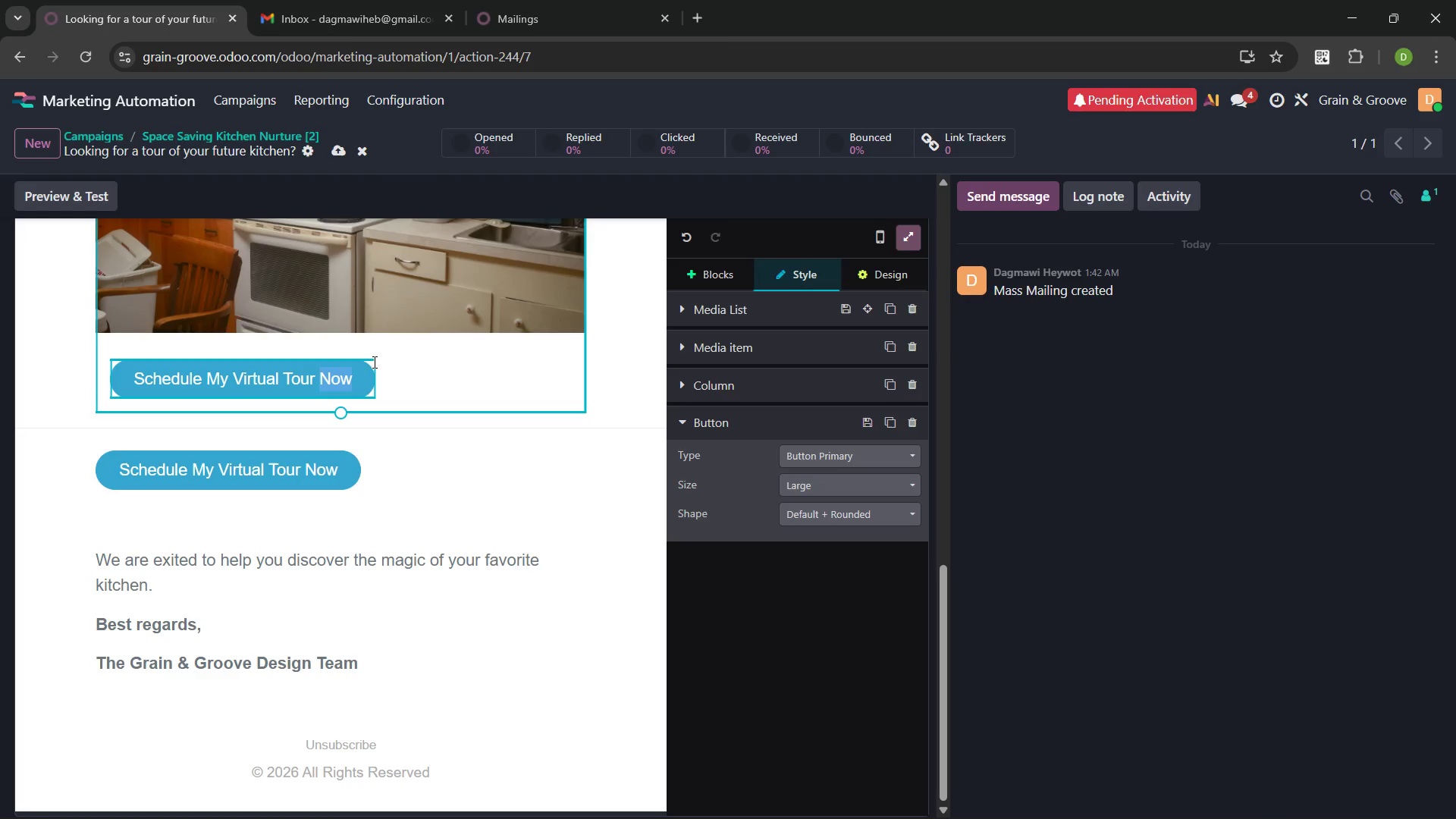 
left_click_drag(start_coordinate=[364, 381], to_coordinate=[180, 369])
 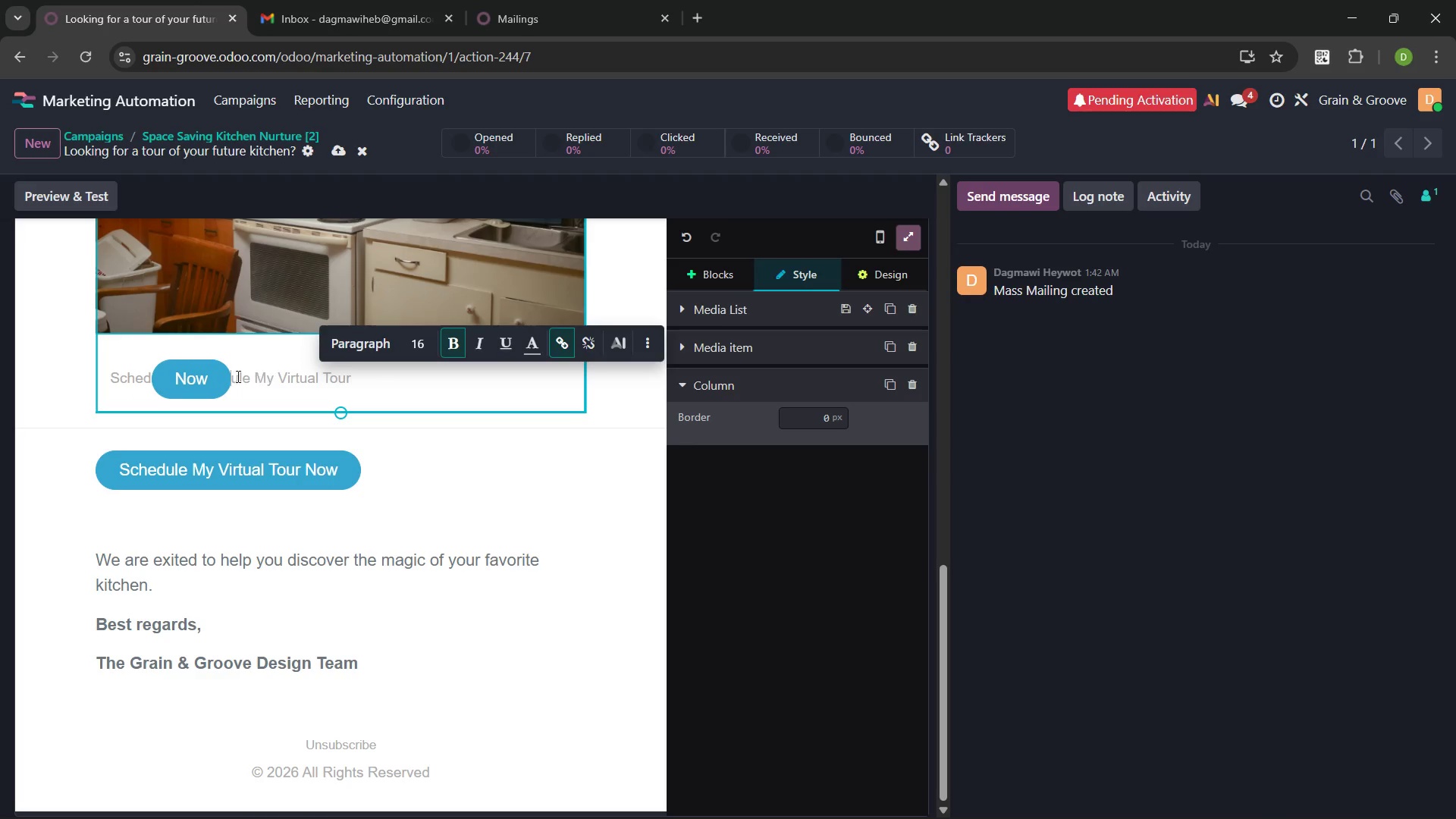 
left_click([207, 380])
 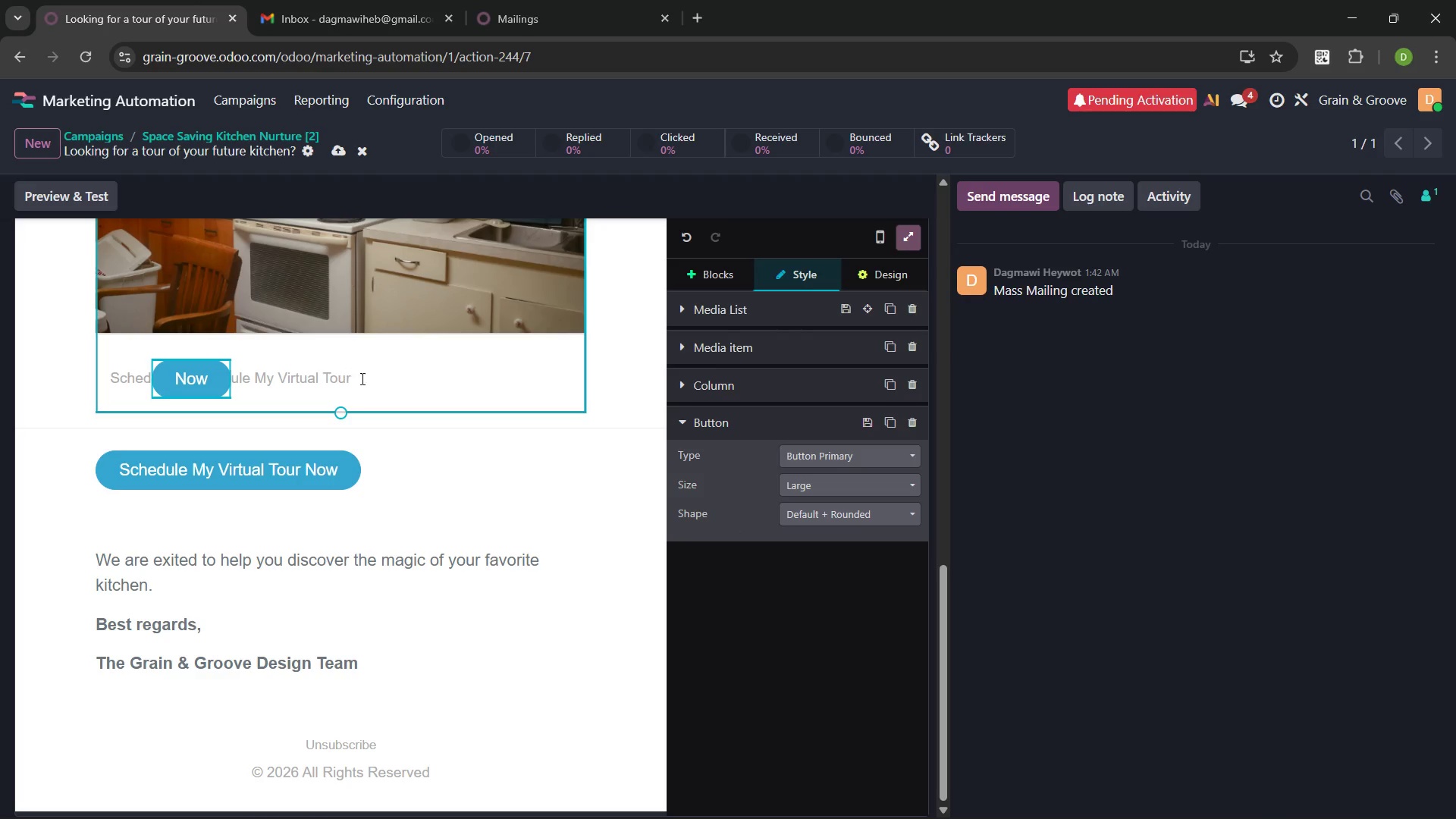 
left_click_drag(start_coordinate=[375, 380], to_coordinate=[125, 369])
 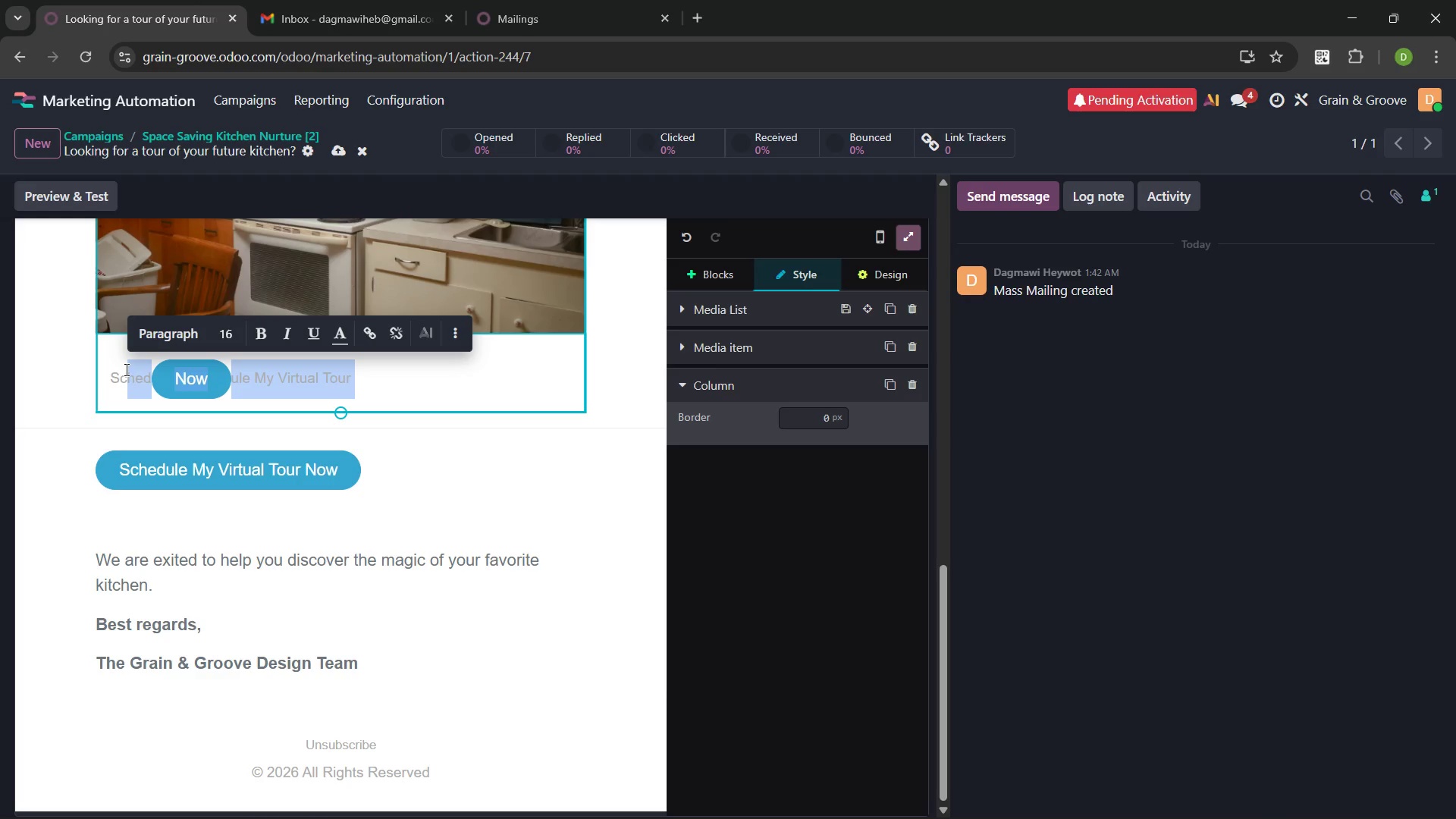 
key(Delete)
 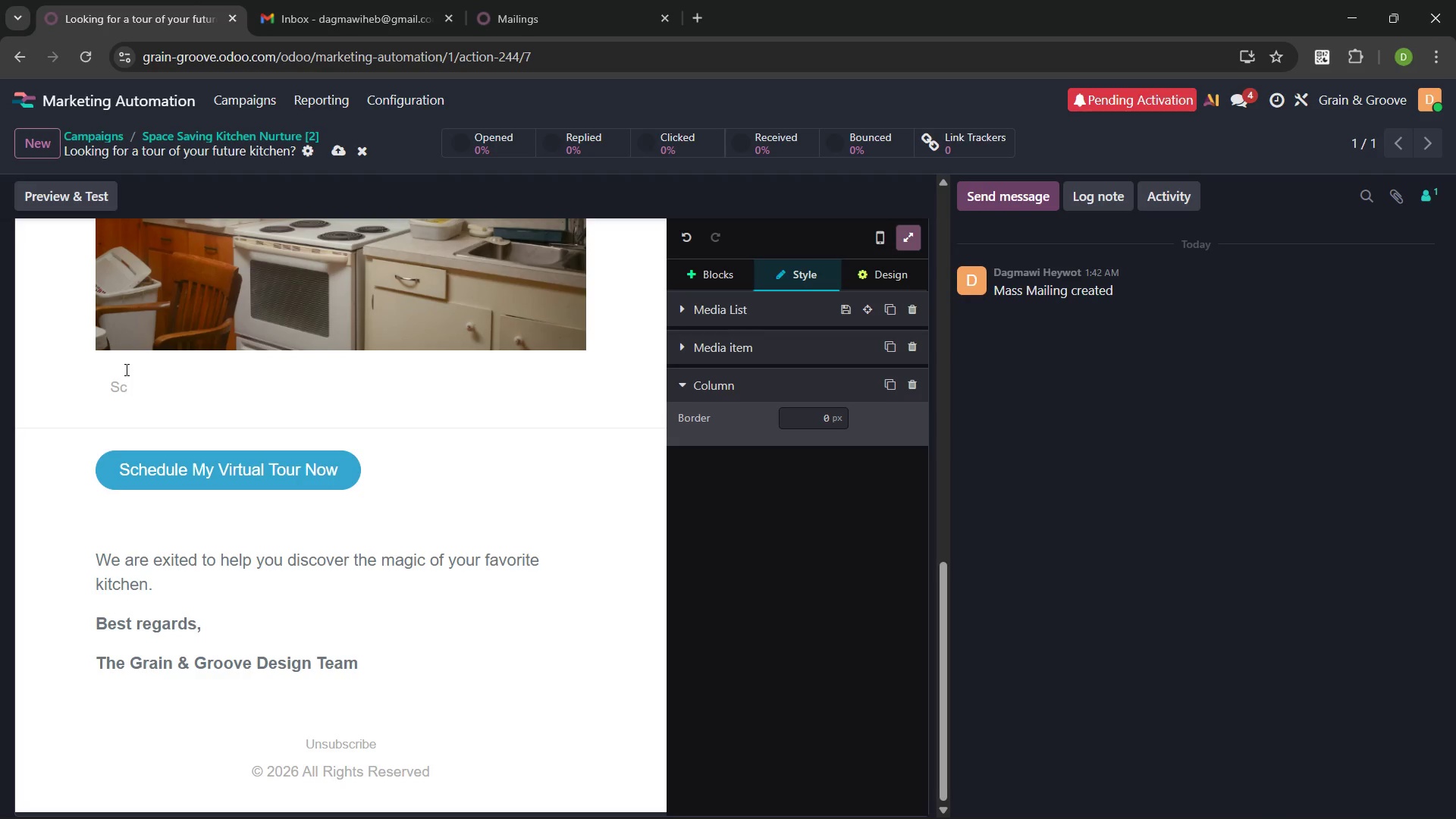 
key(Backspace)
 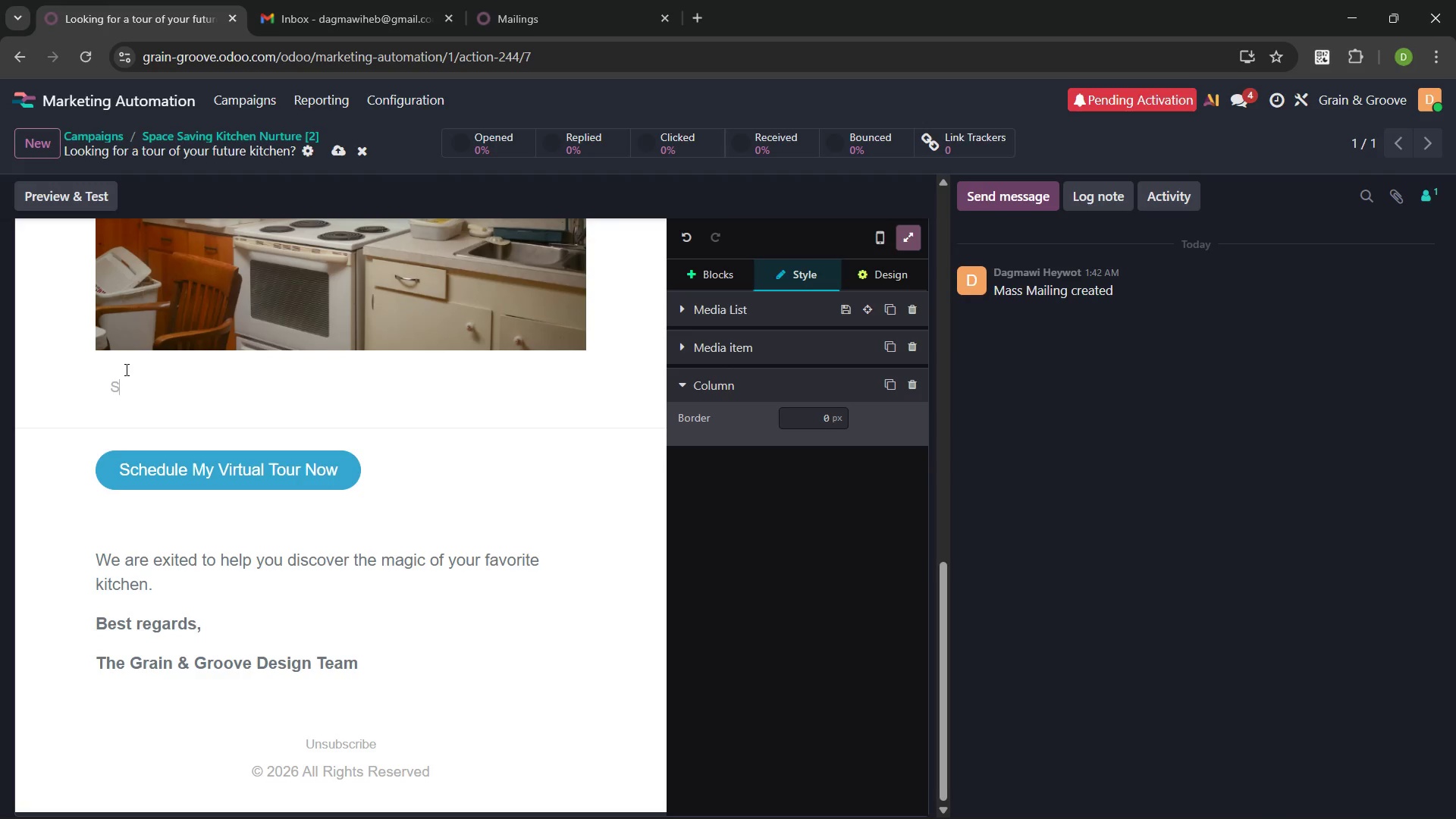 
key(Backspace)
 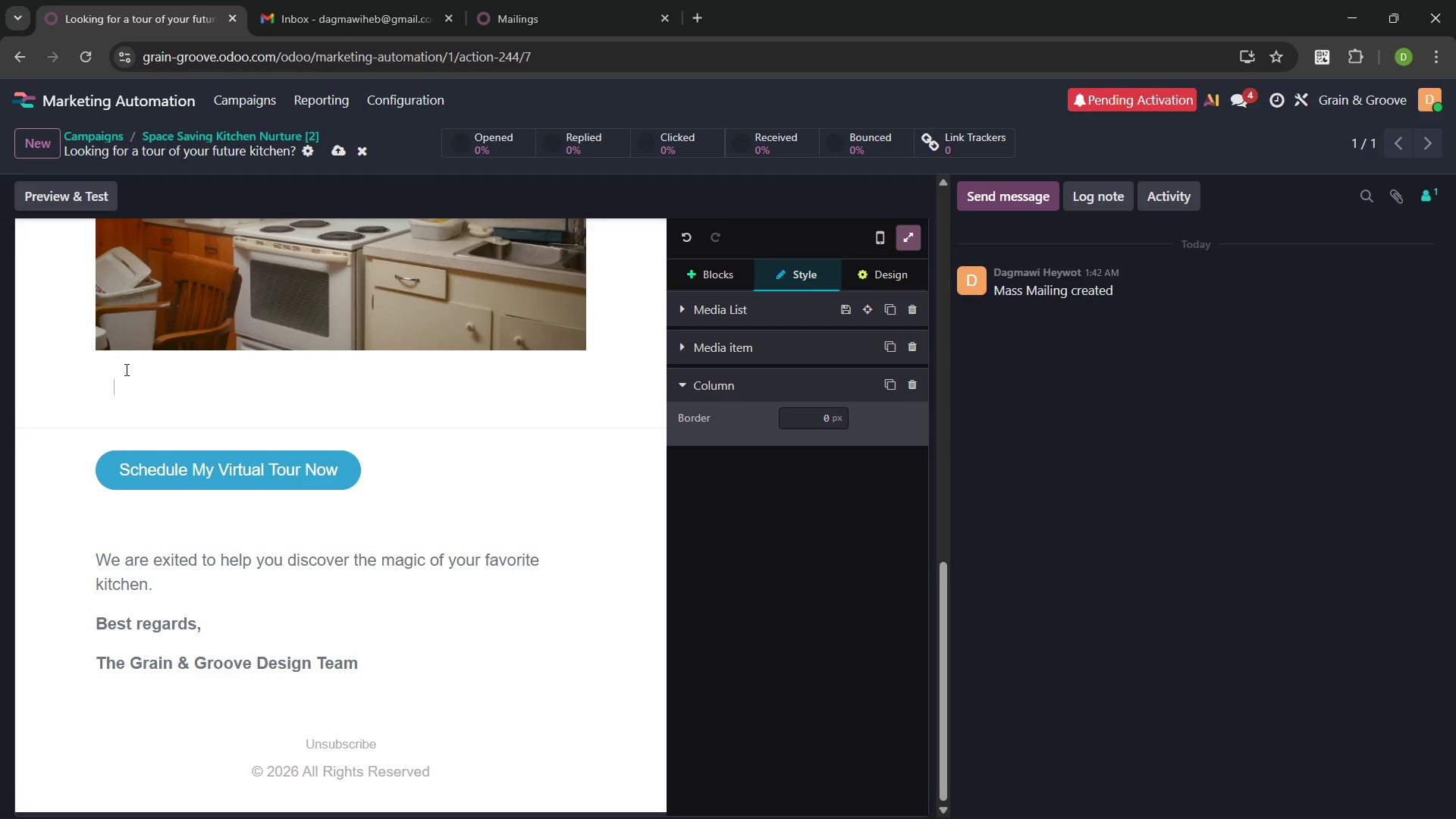 
key(Backspace)
 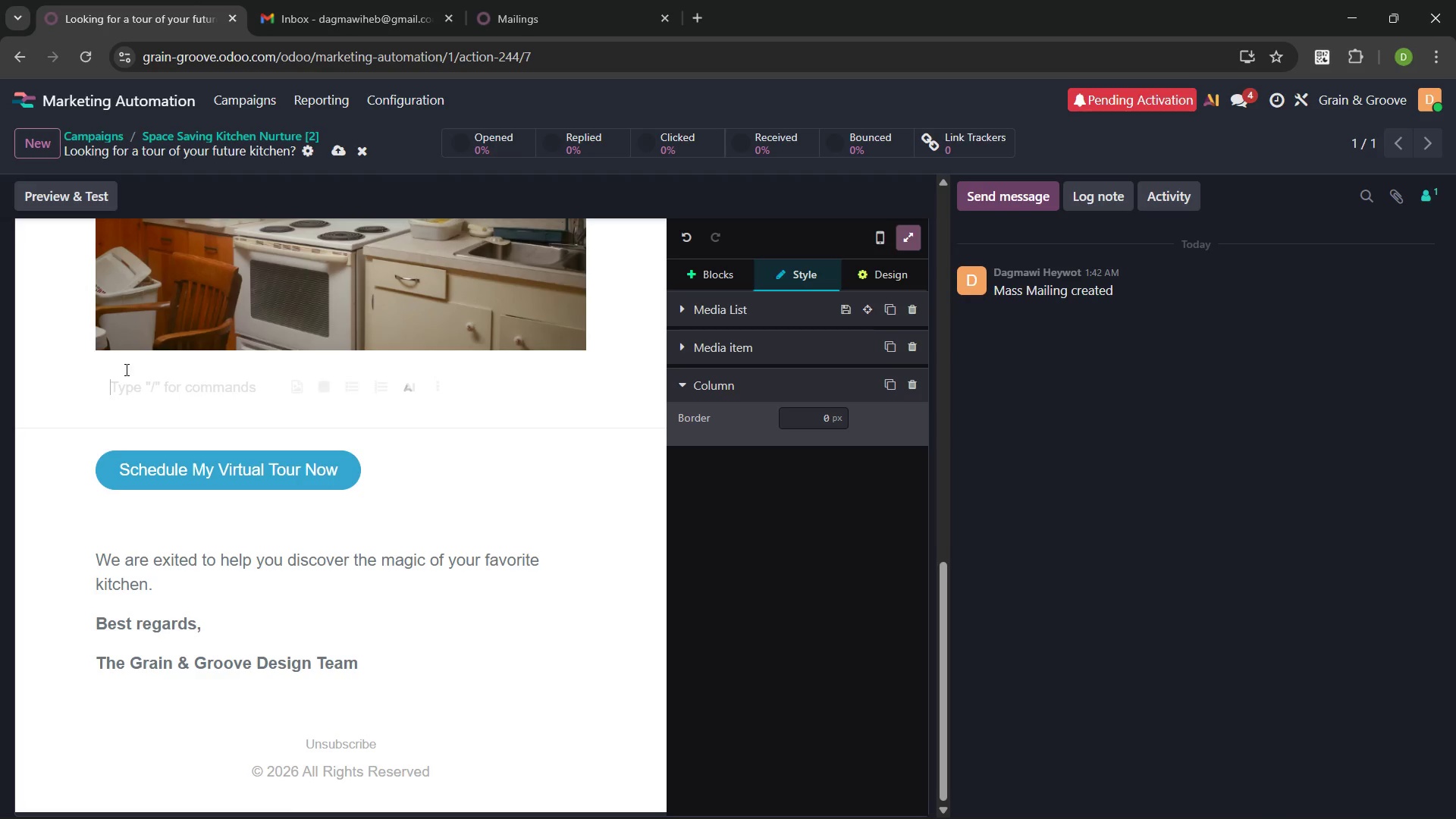 
key(Backspace)
 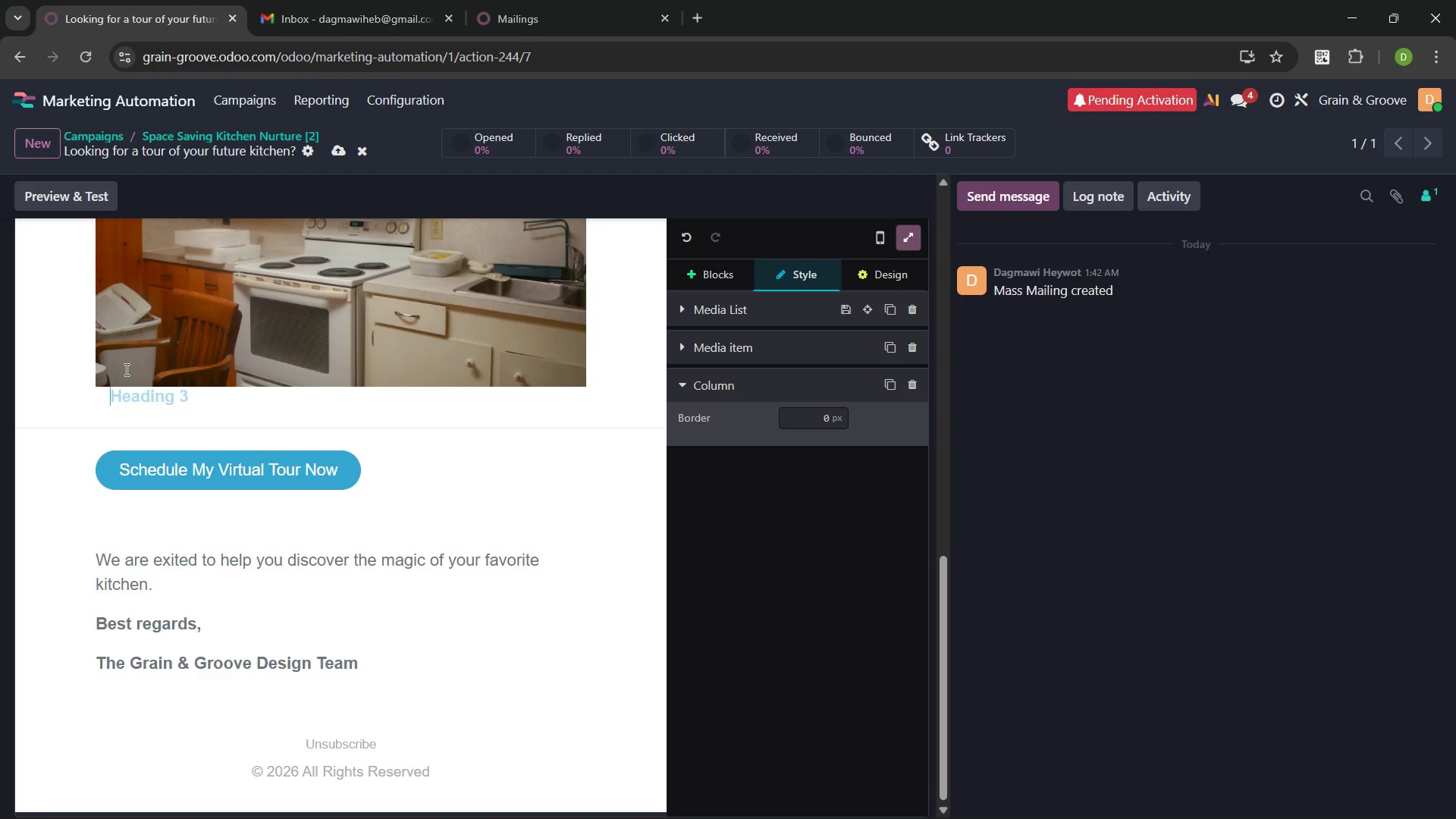 
key(Backspace)
 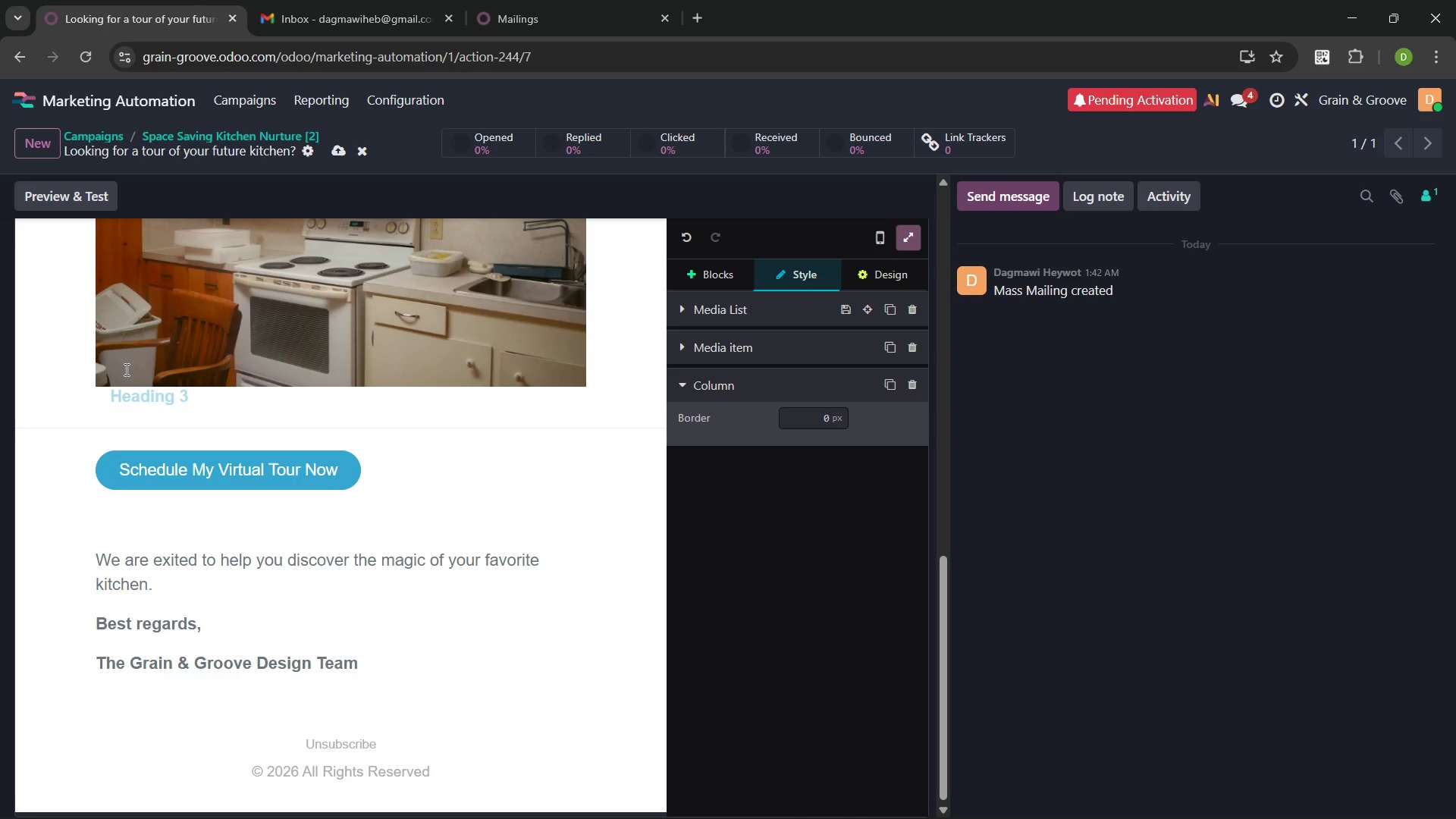 
key(Backspace)
 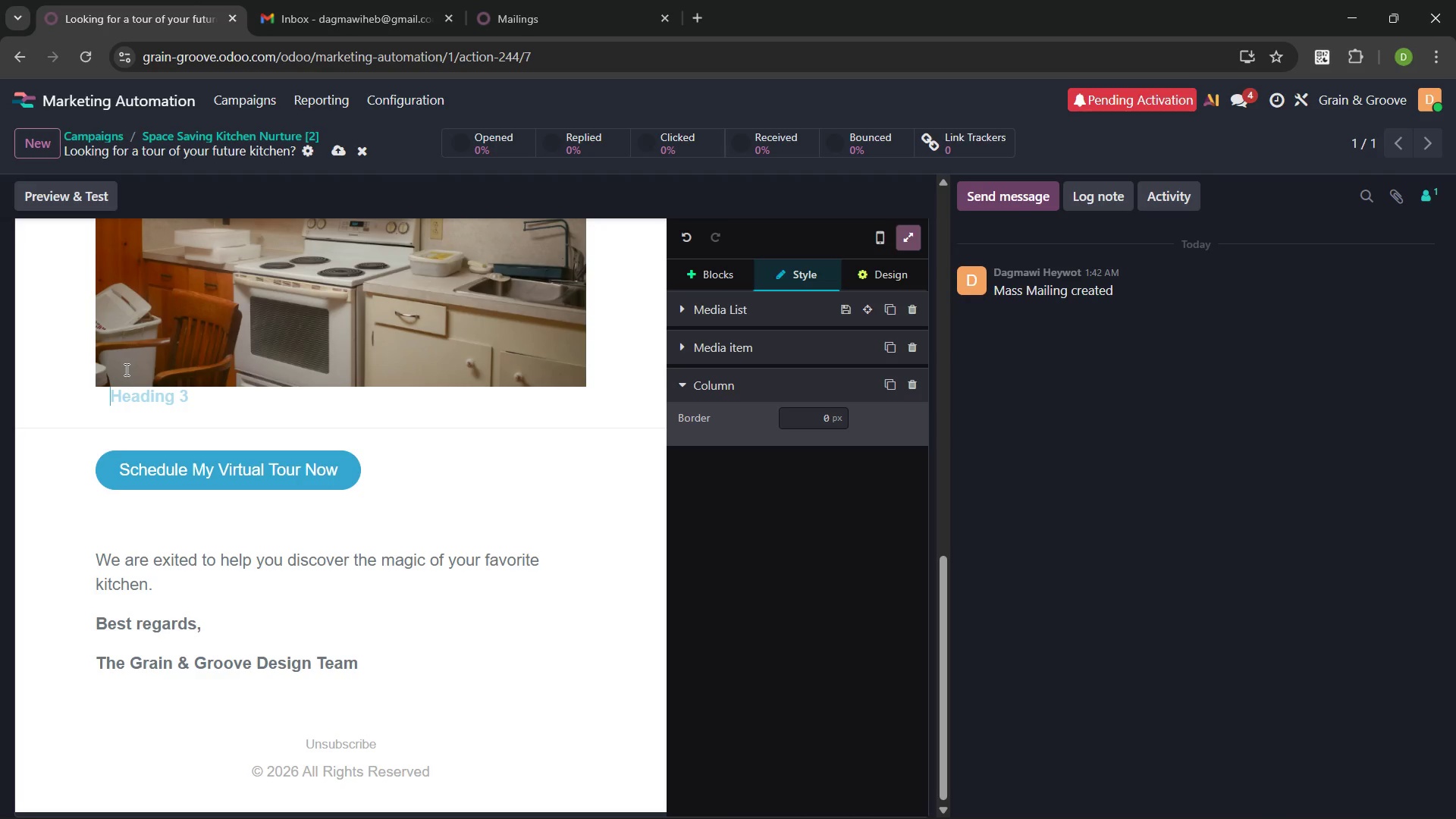 
key(Delete)
 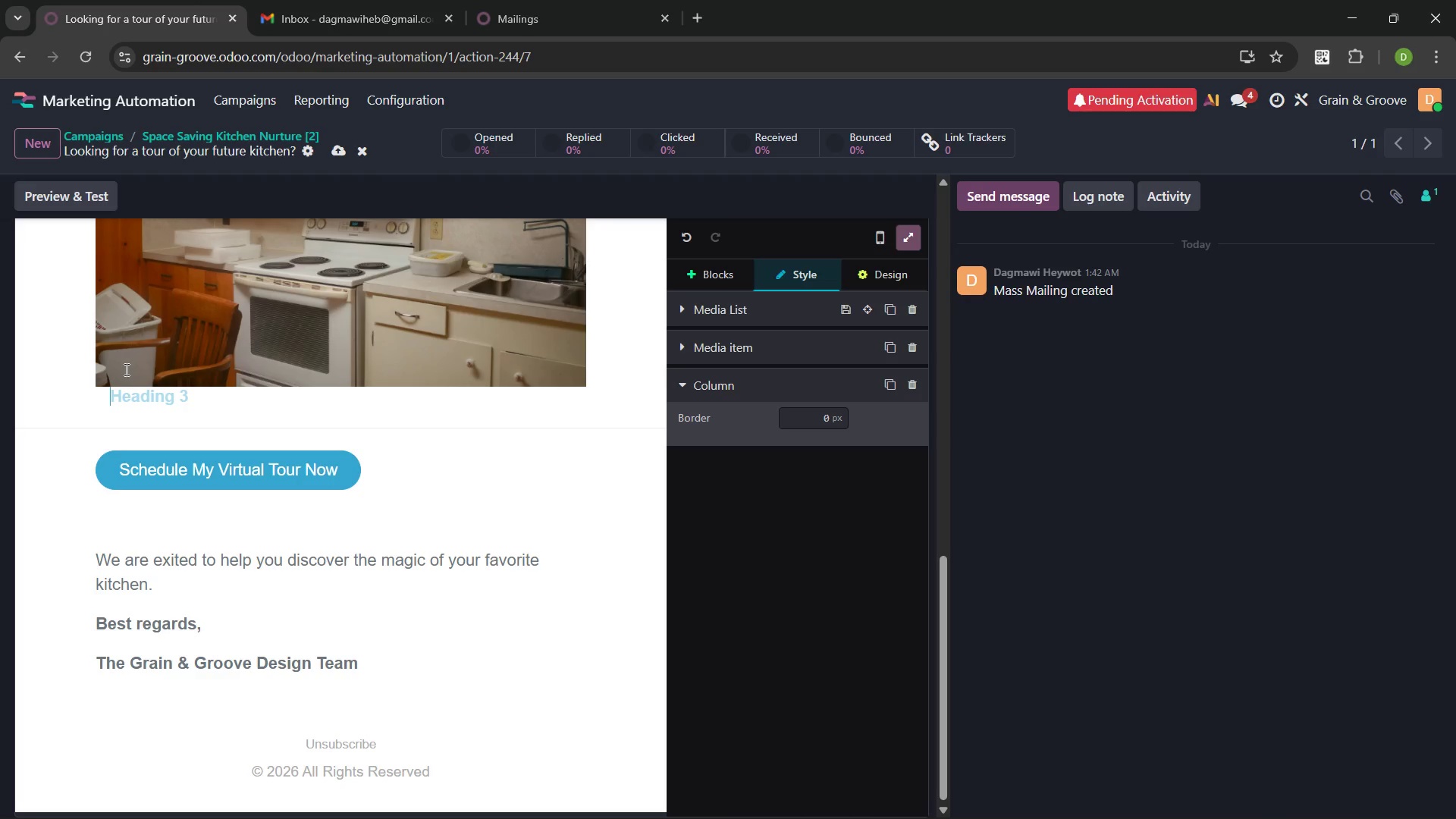 
key(Backspace)
 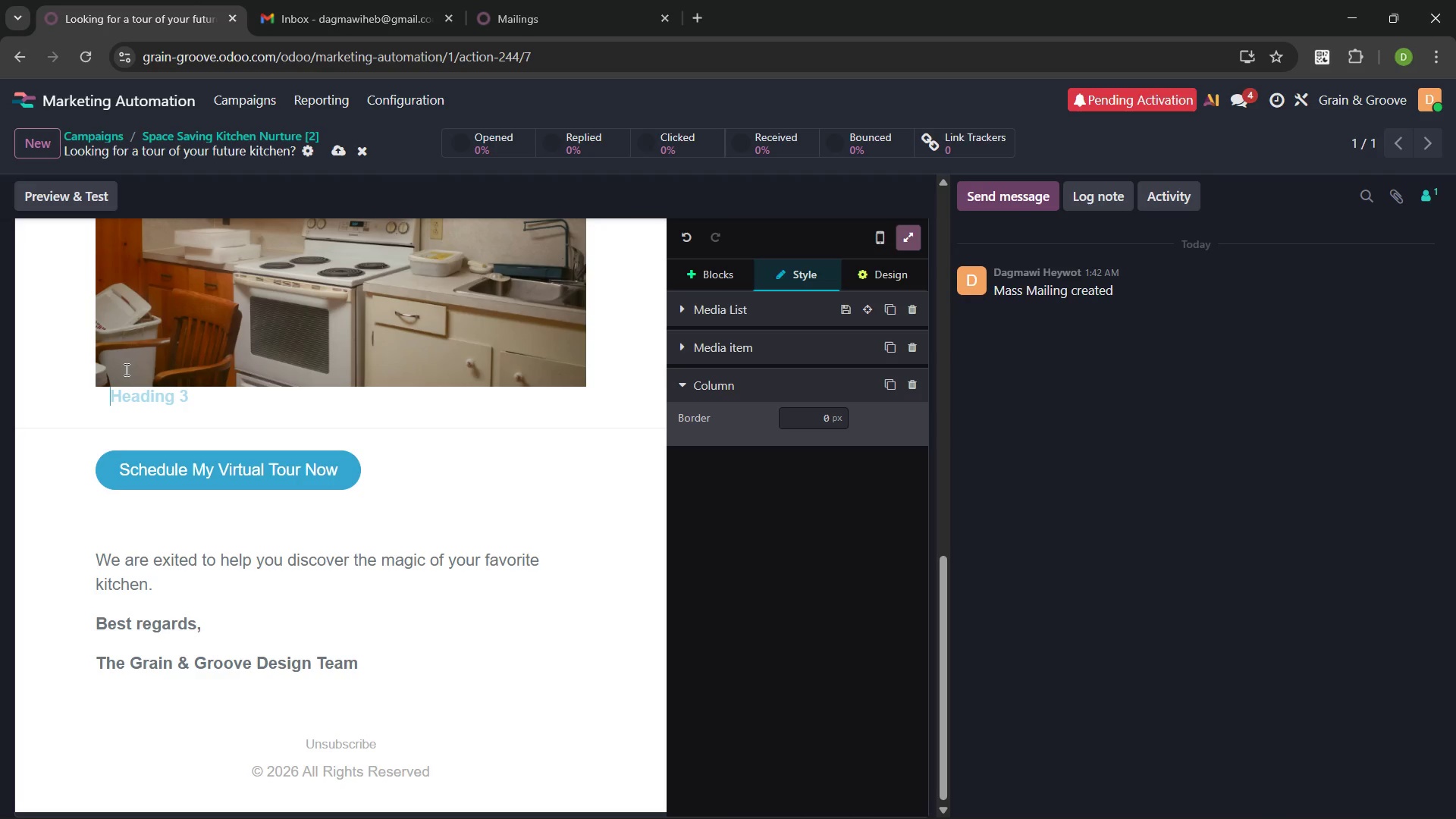 
key(ArrowDown)
 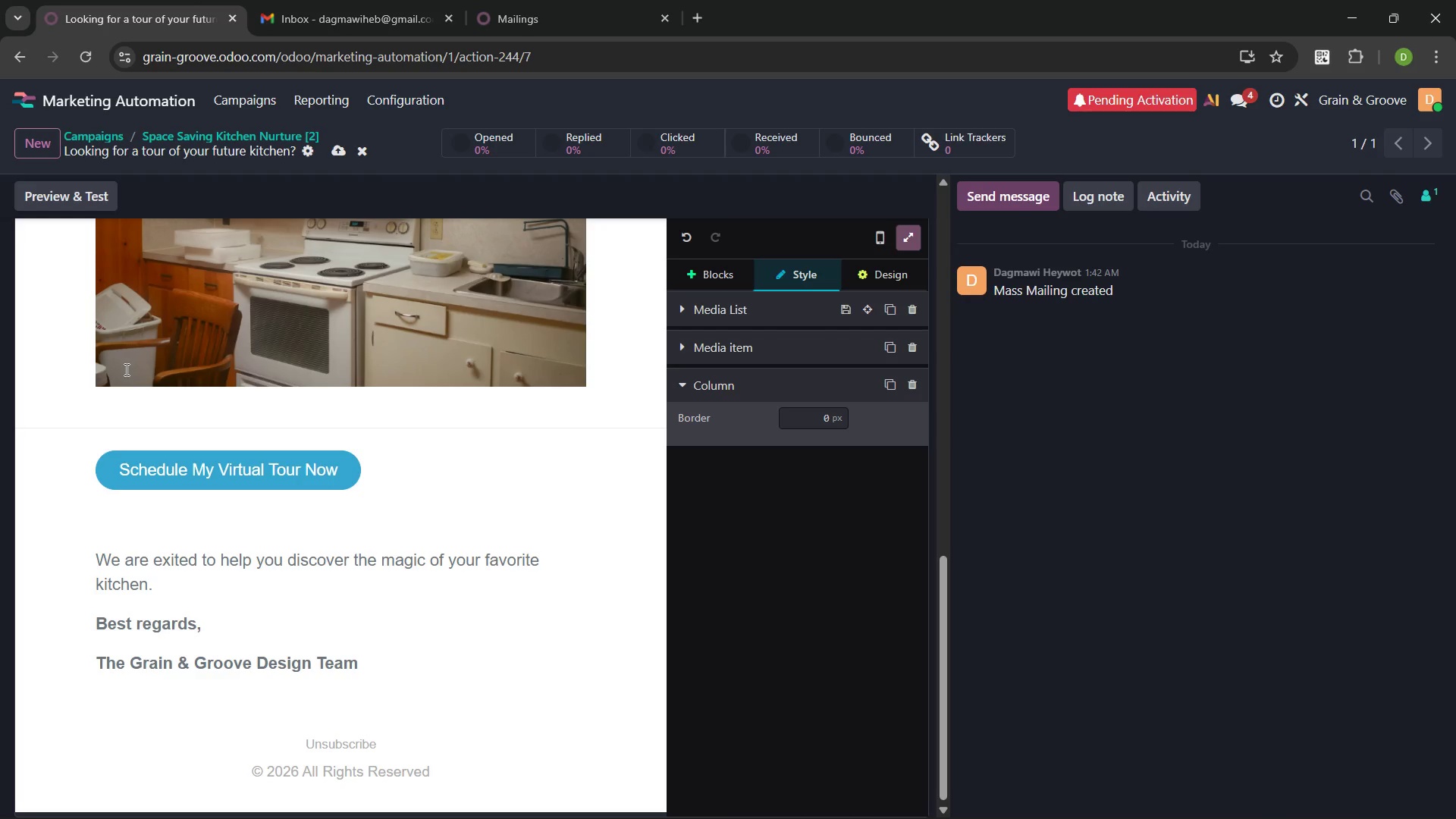 
key(Backspace)
 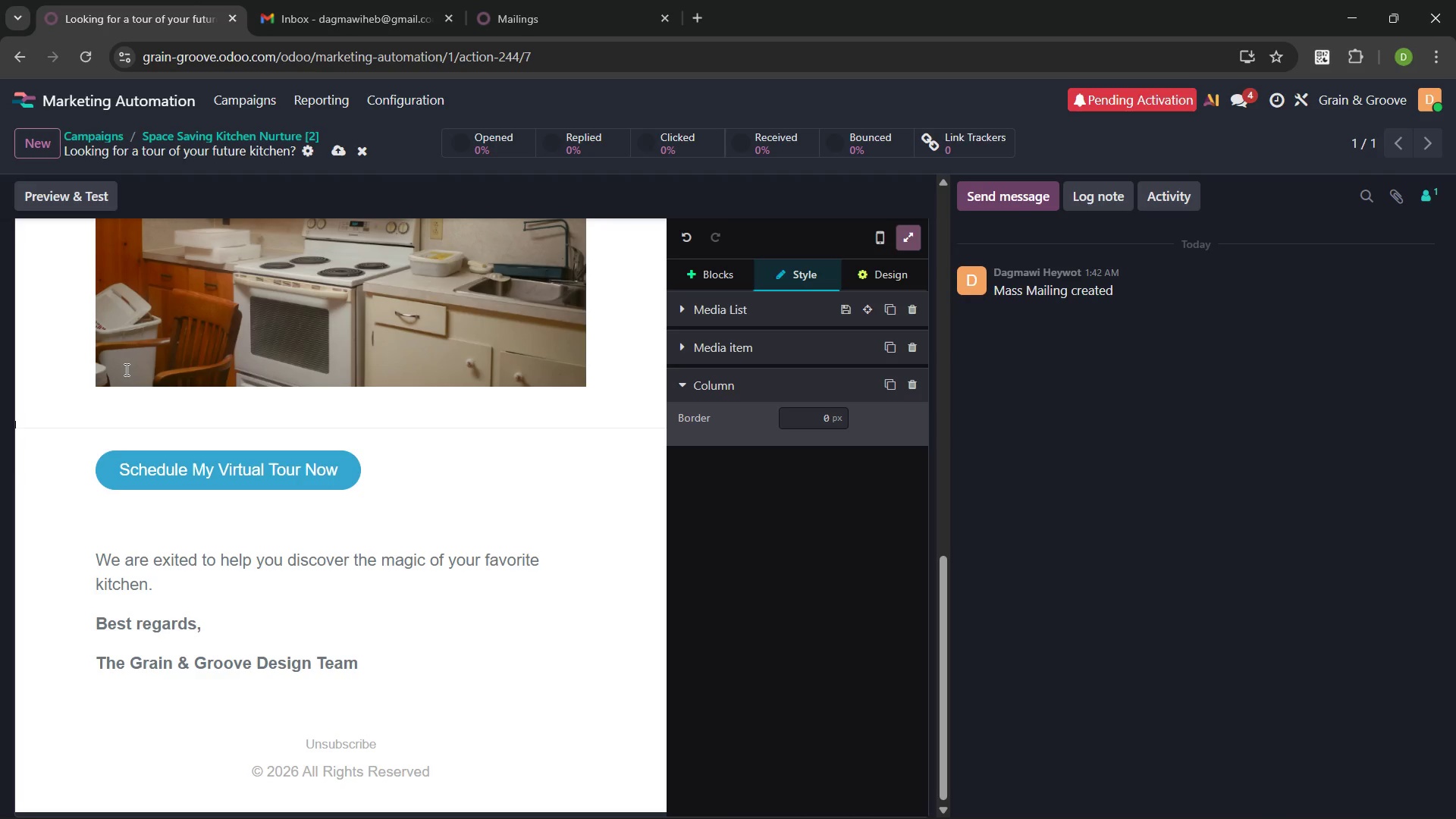 
key(Backspace)
 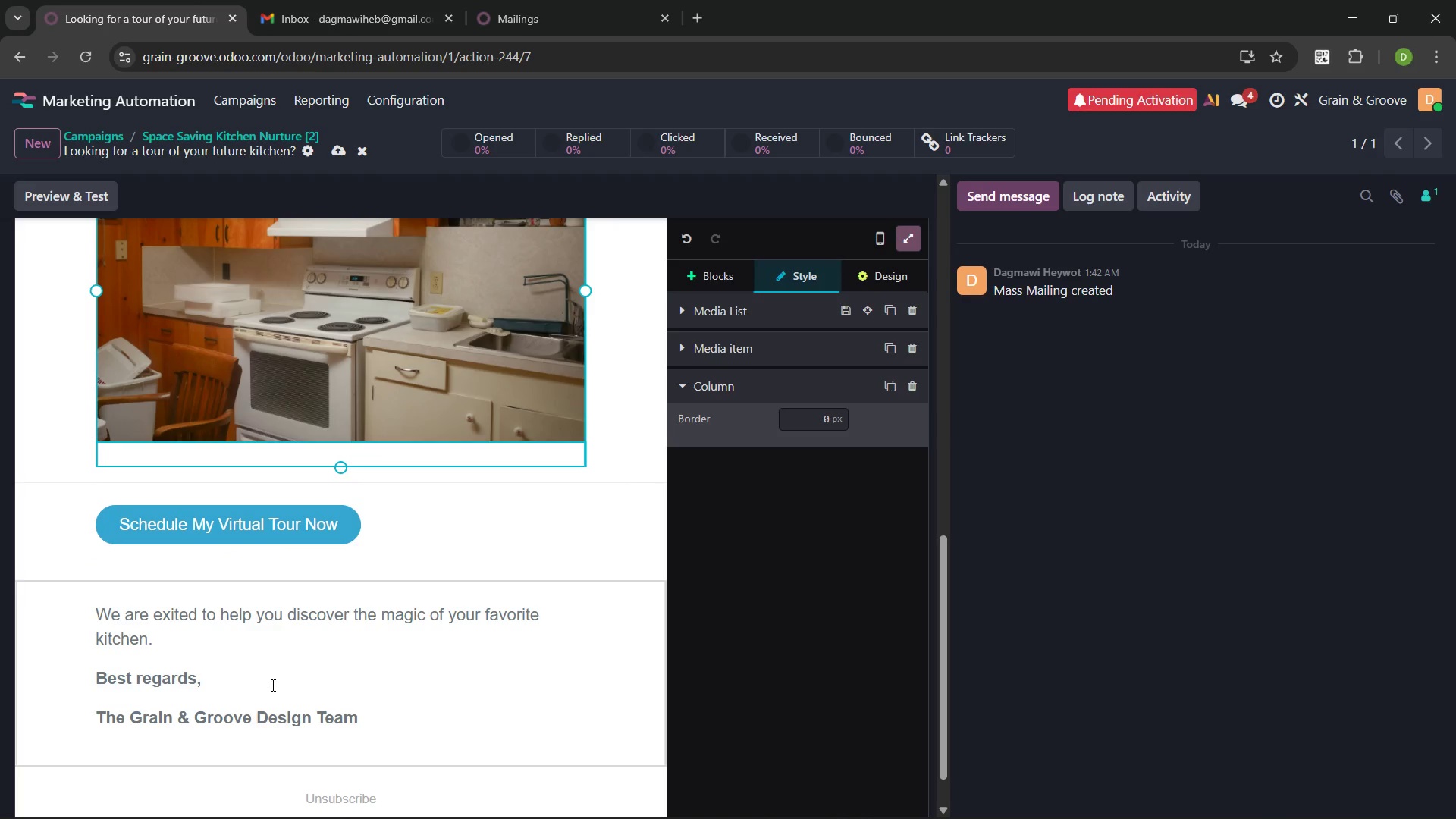 
left_click([268, 522])
 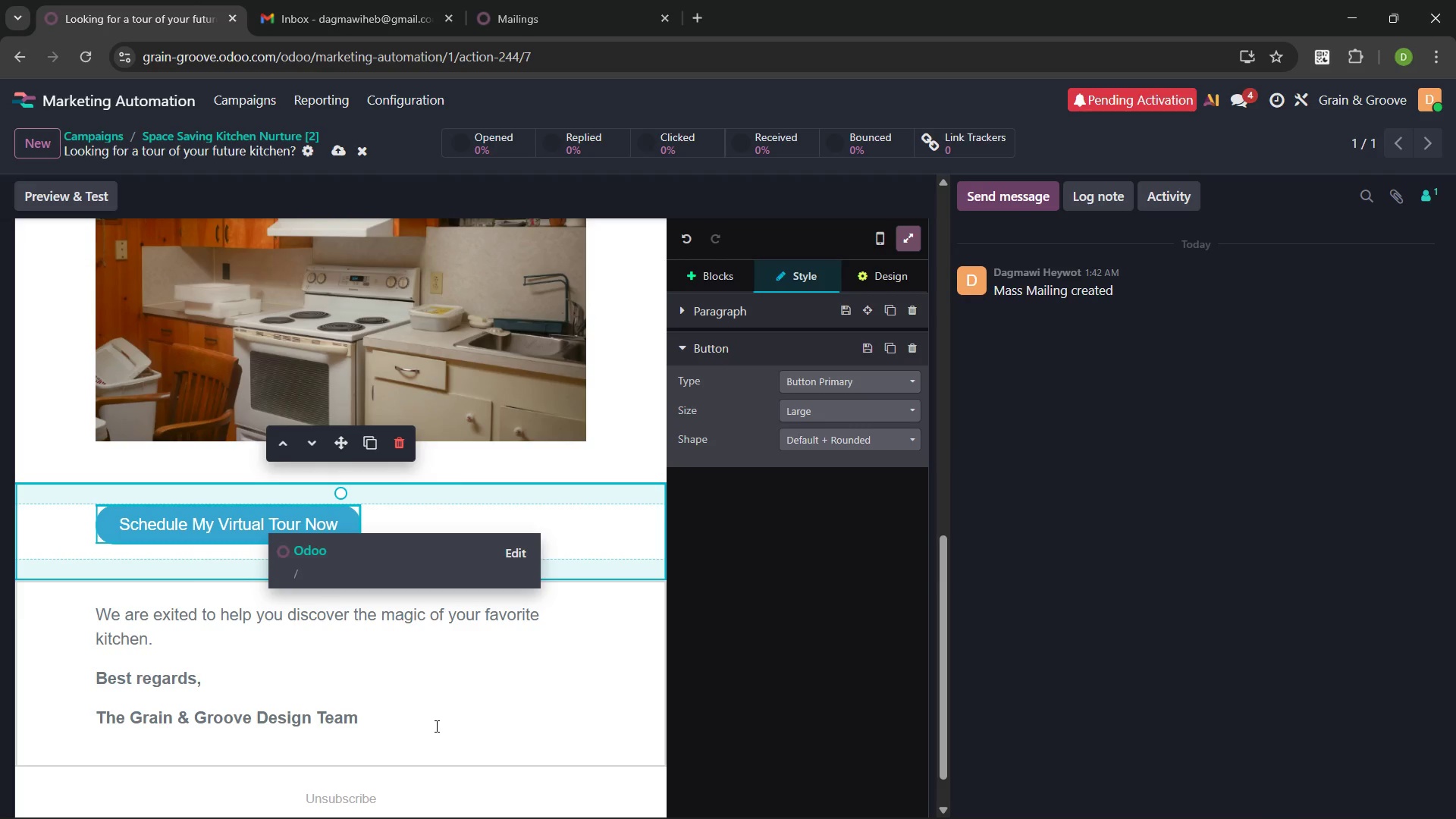 
wait(5.52)
 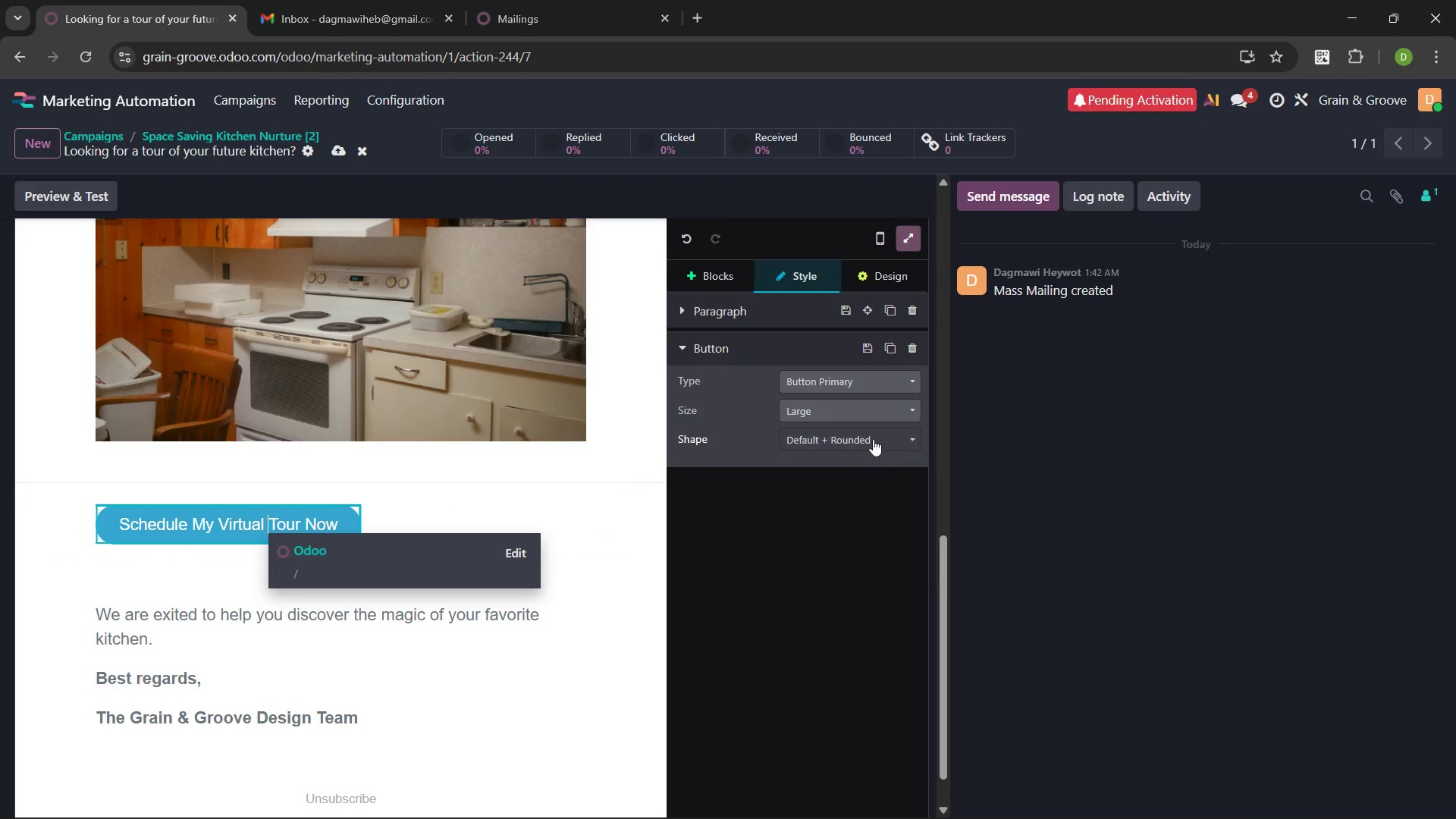 
left_click([149, 596])
 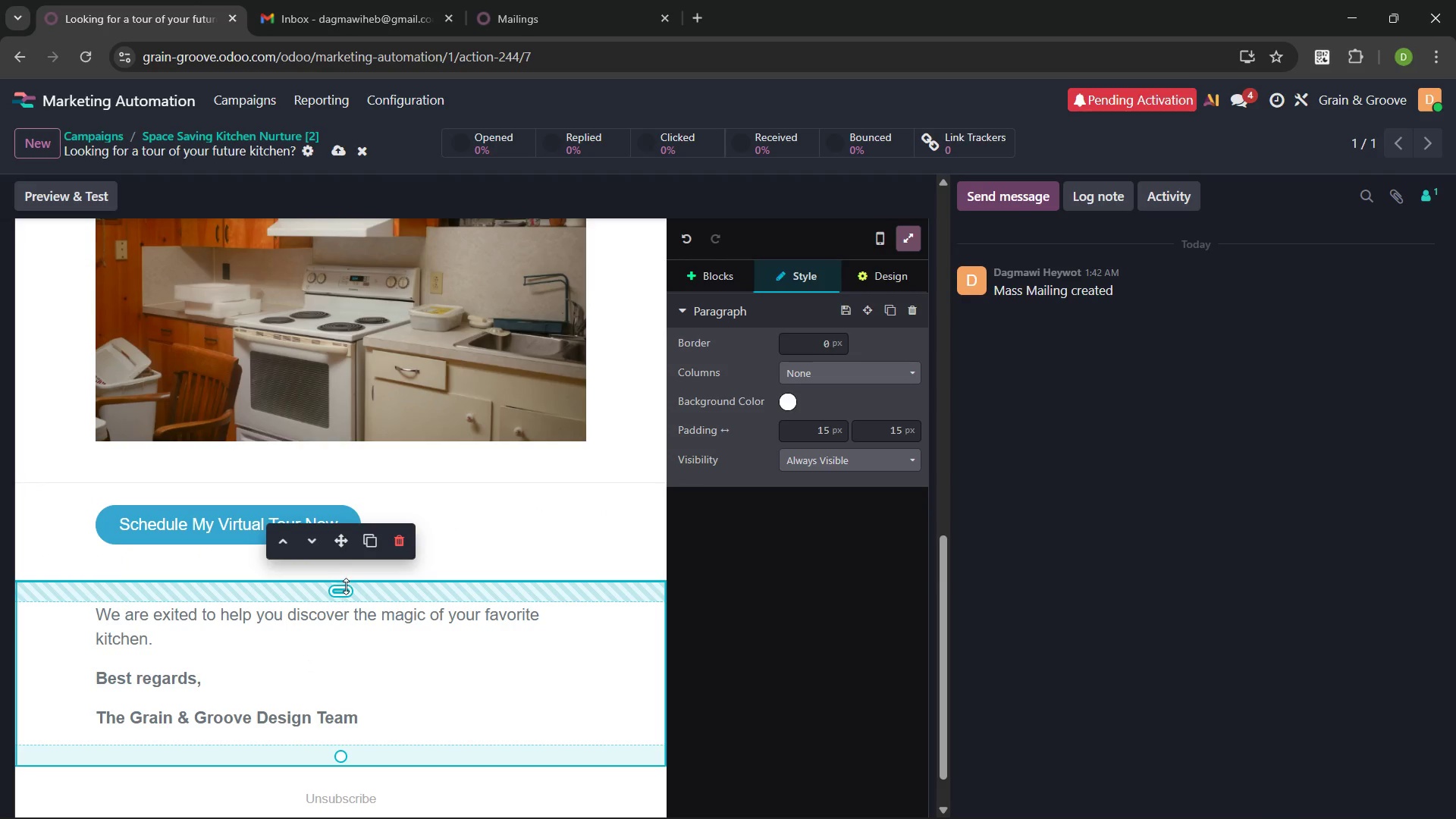 
left_click_drag(start_coordinate=[346, 589], to_coordinate=[351, 541])
 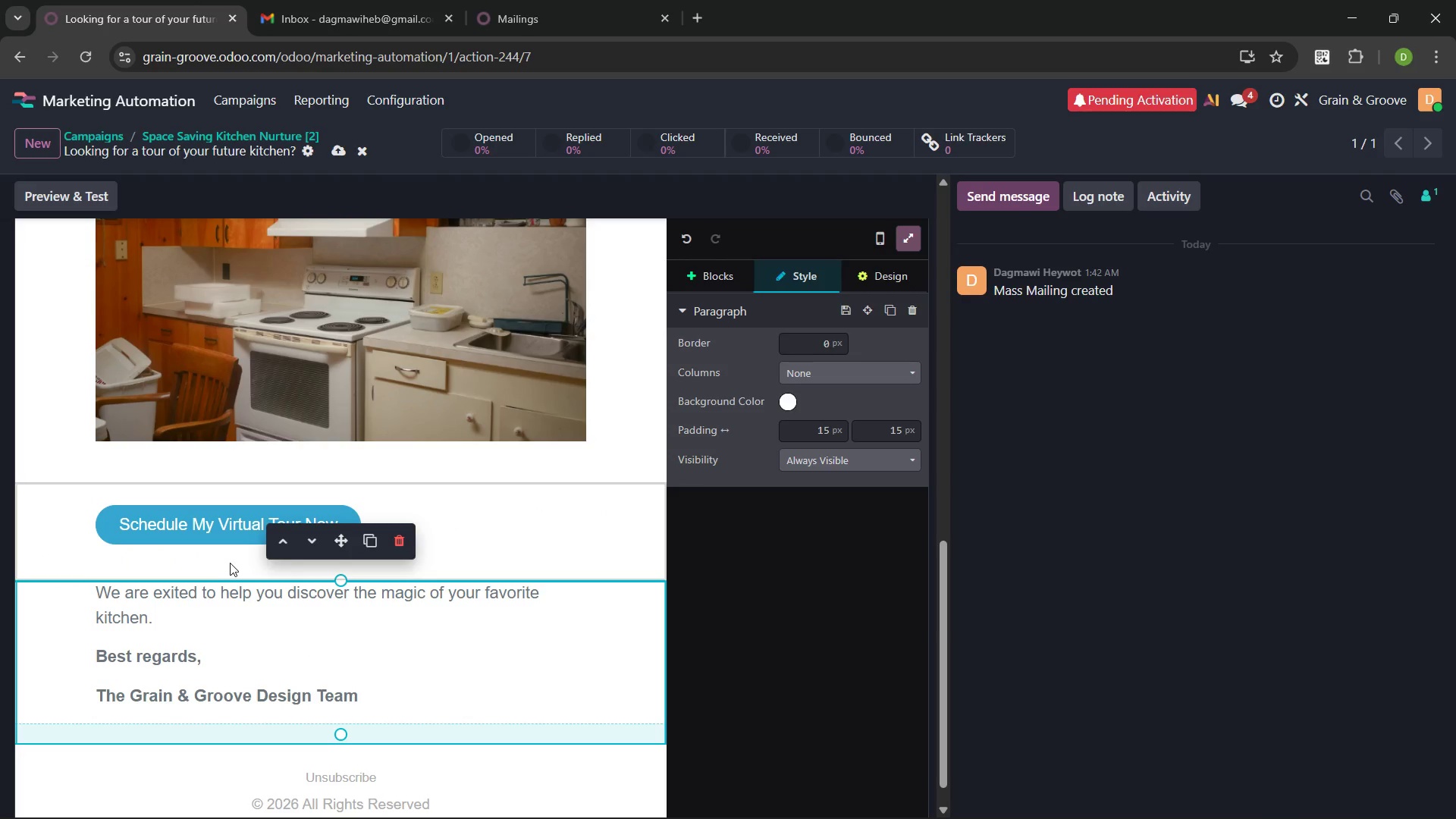 
left_click([230, 563])
 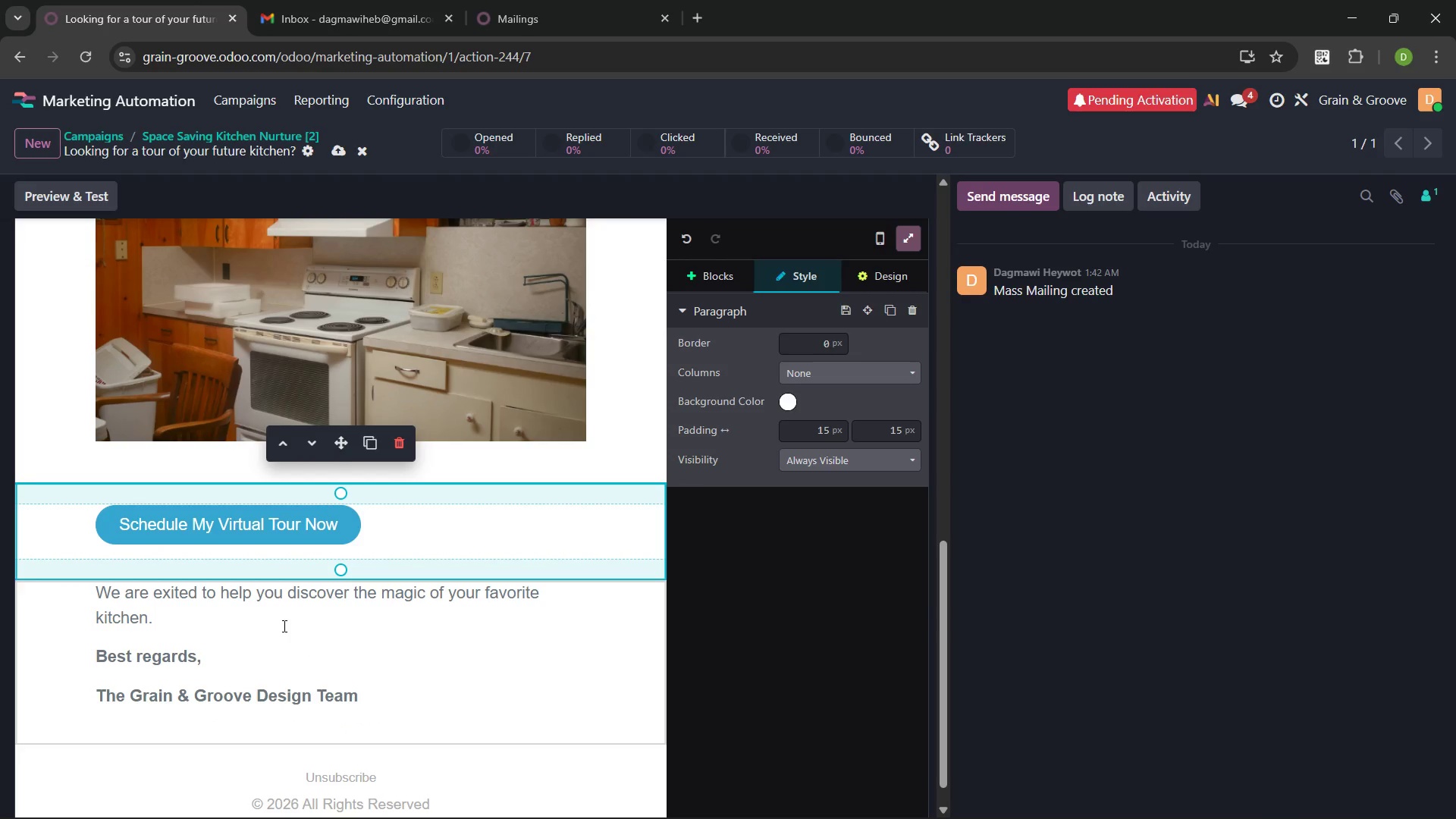 
left_click([285, 630])
 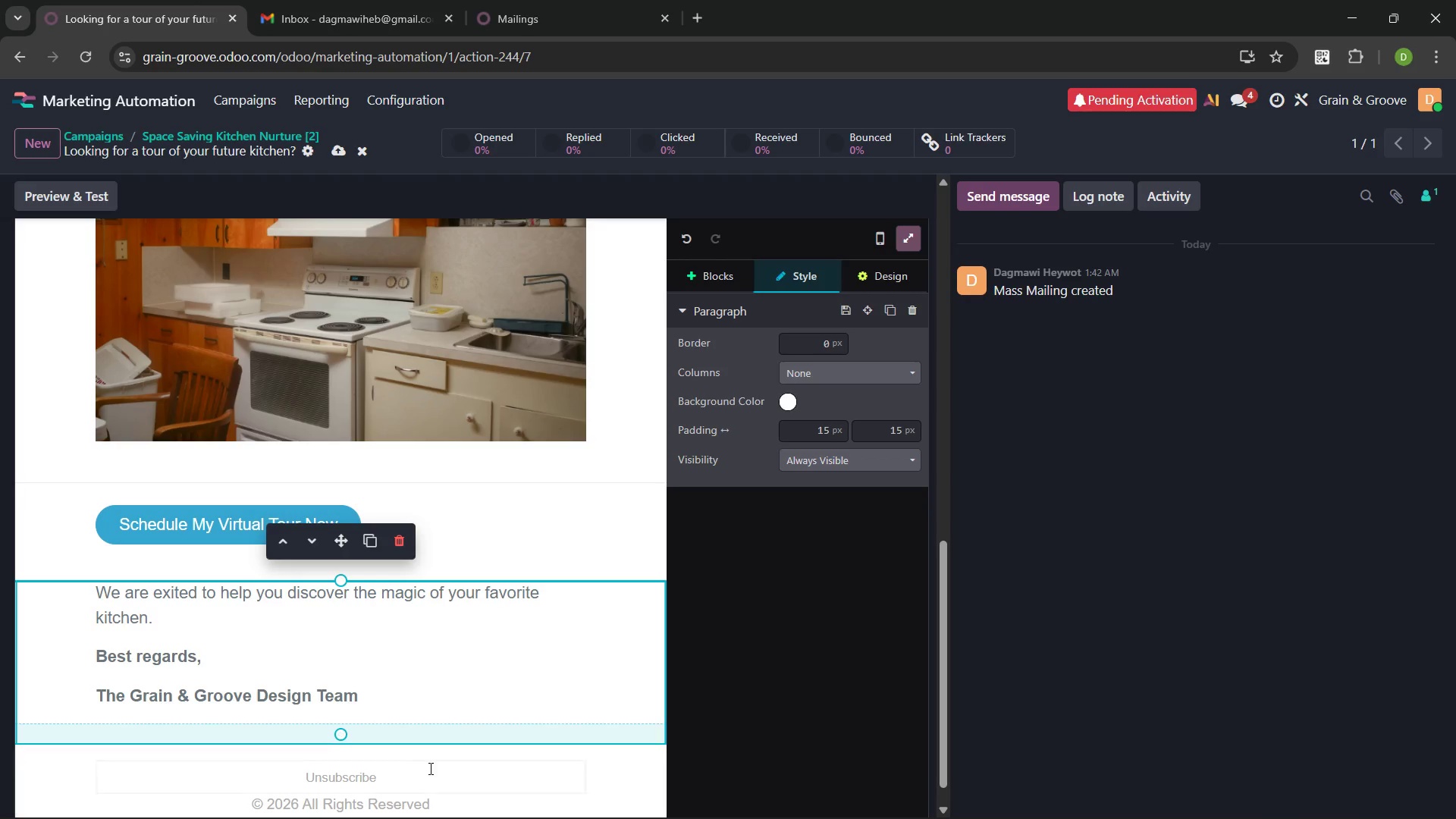 
left_click([432, 769])
 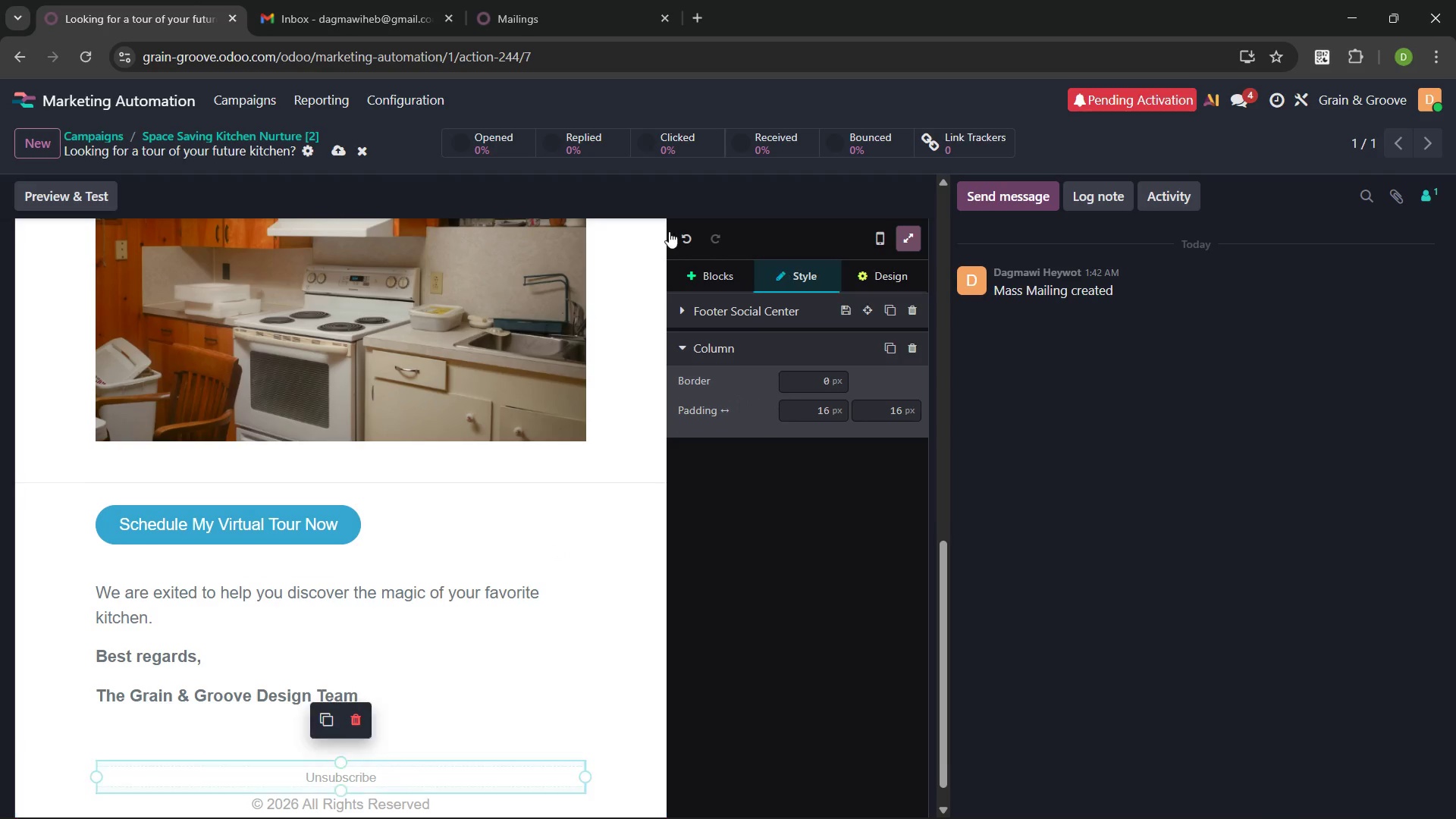 
wait(5.42)
 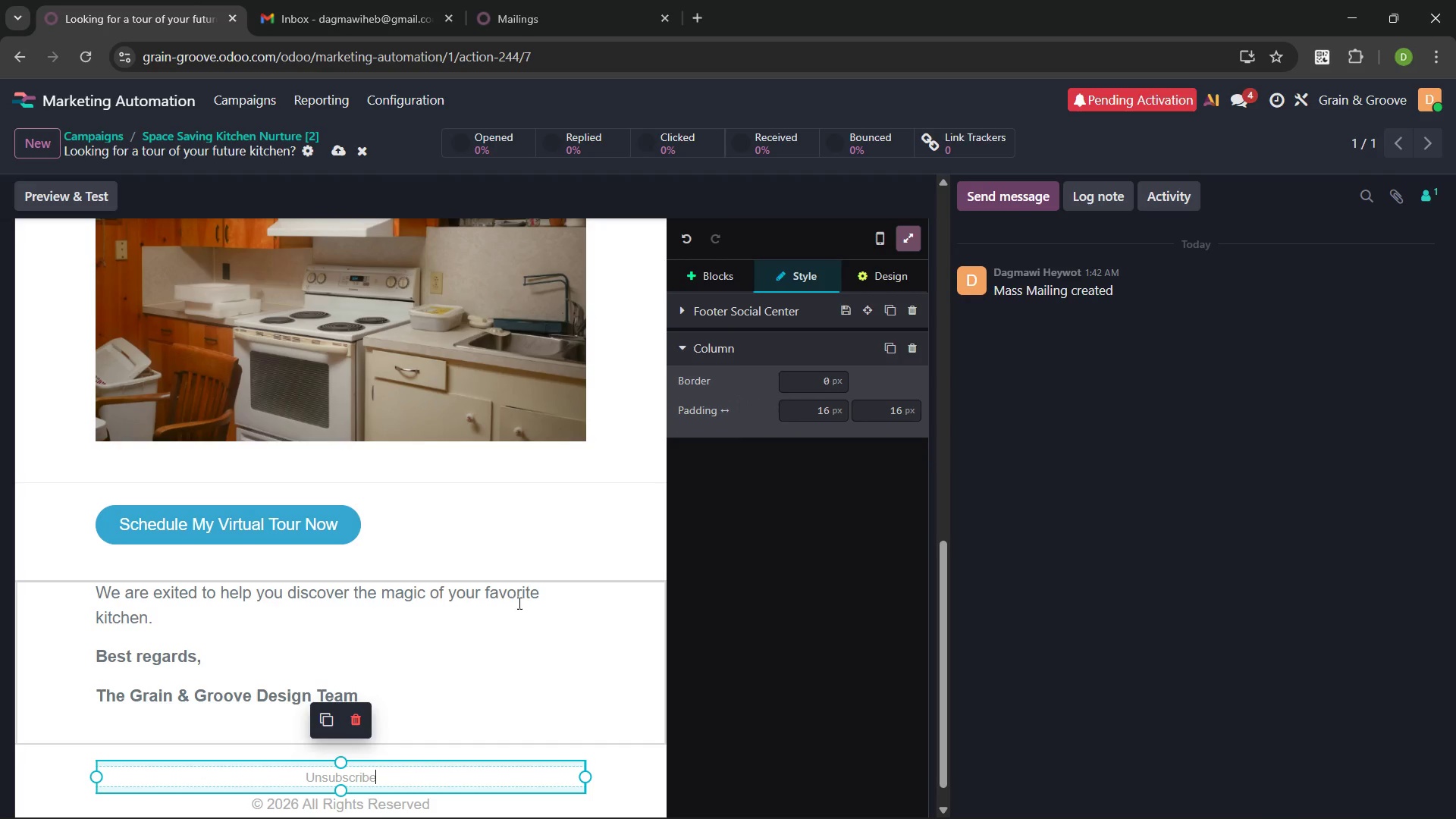 
left_click([338, 142])
 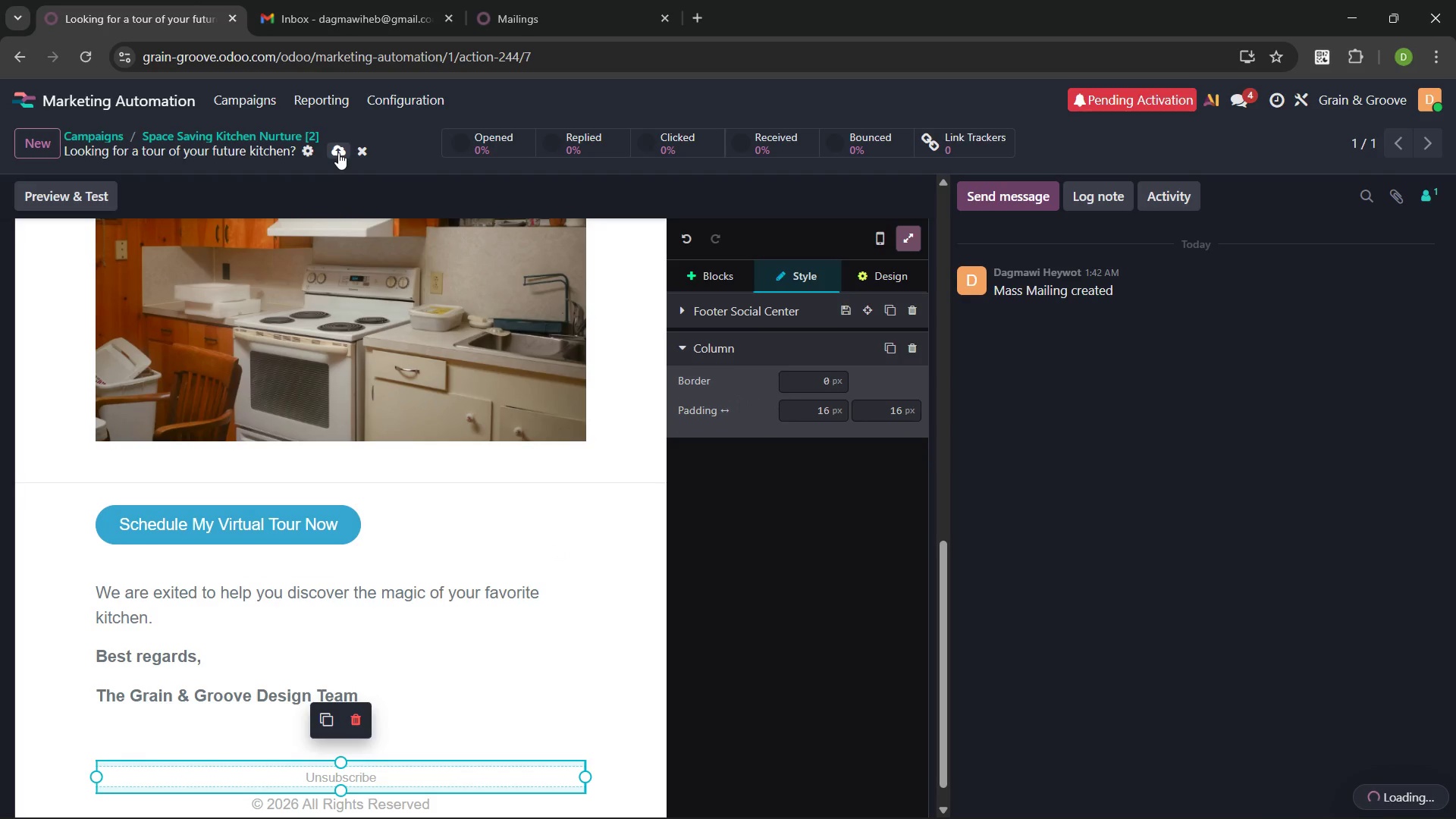 
left_click([338, 152])
 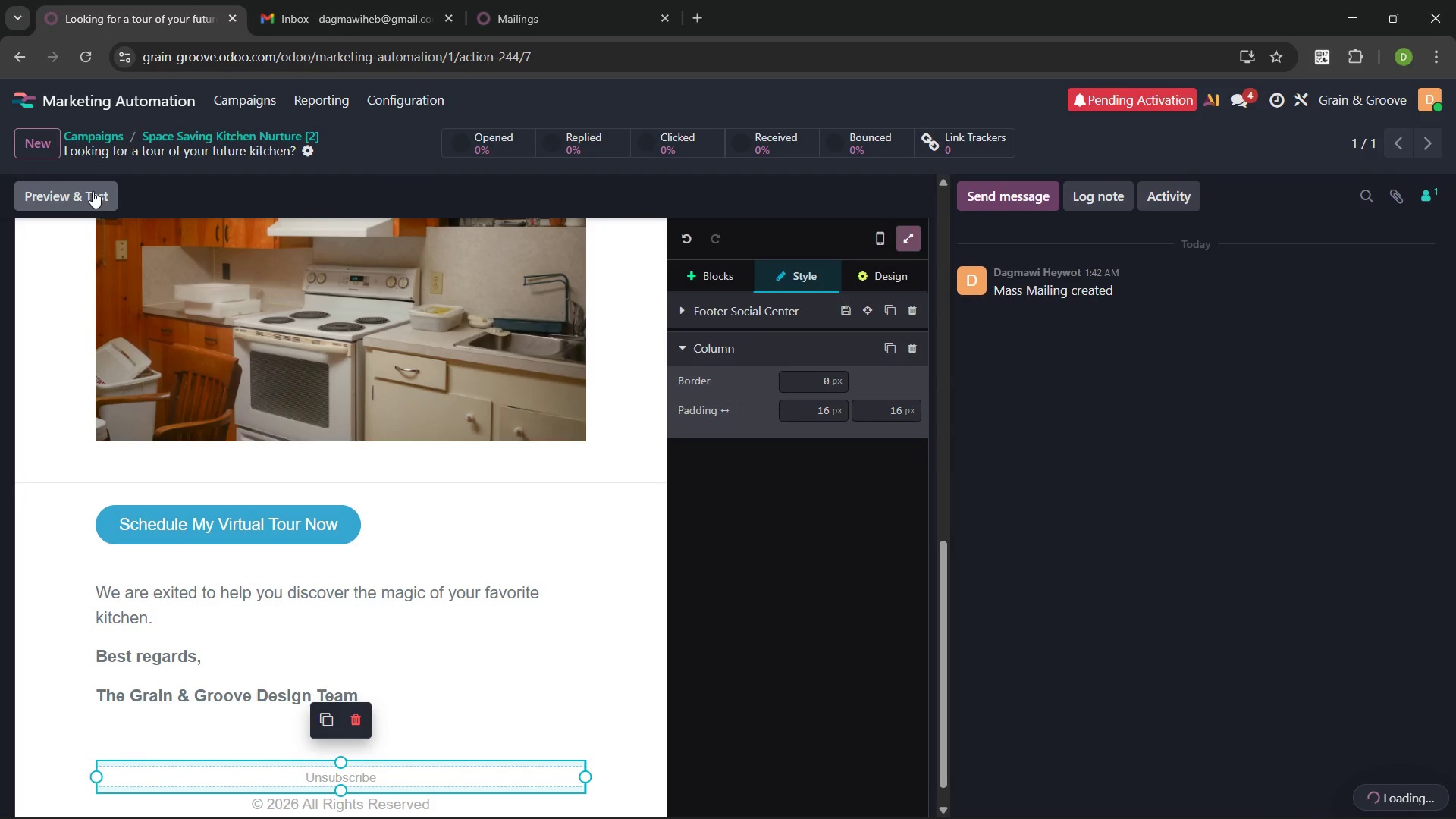 
left_click([93, 191])
 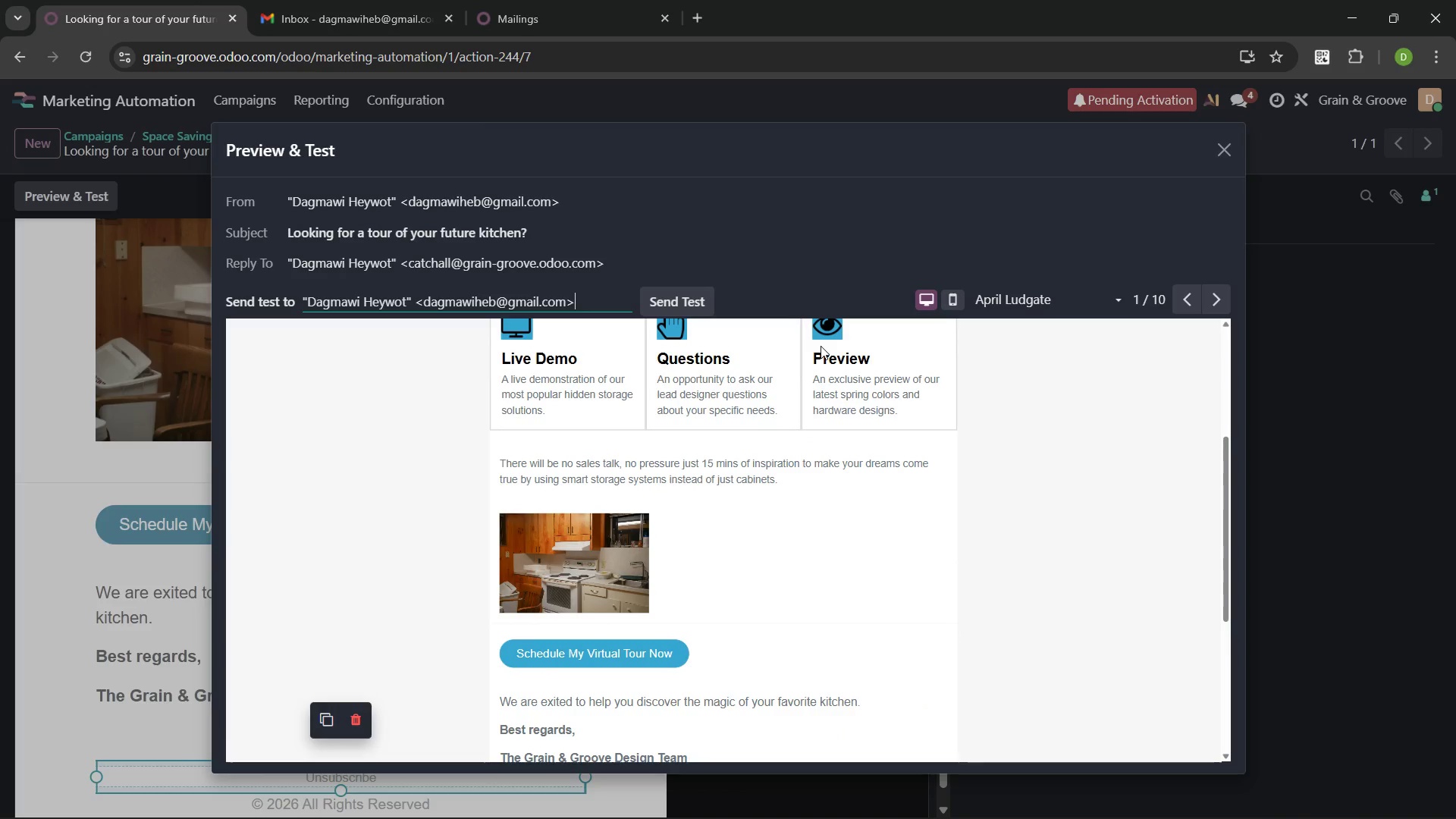 
wait(5.88)
 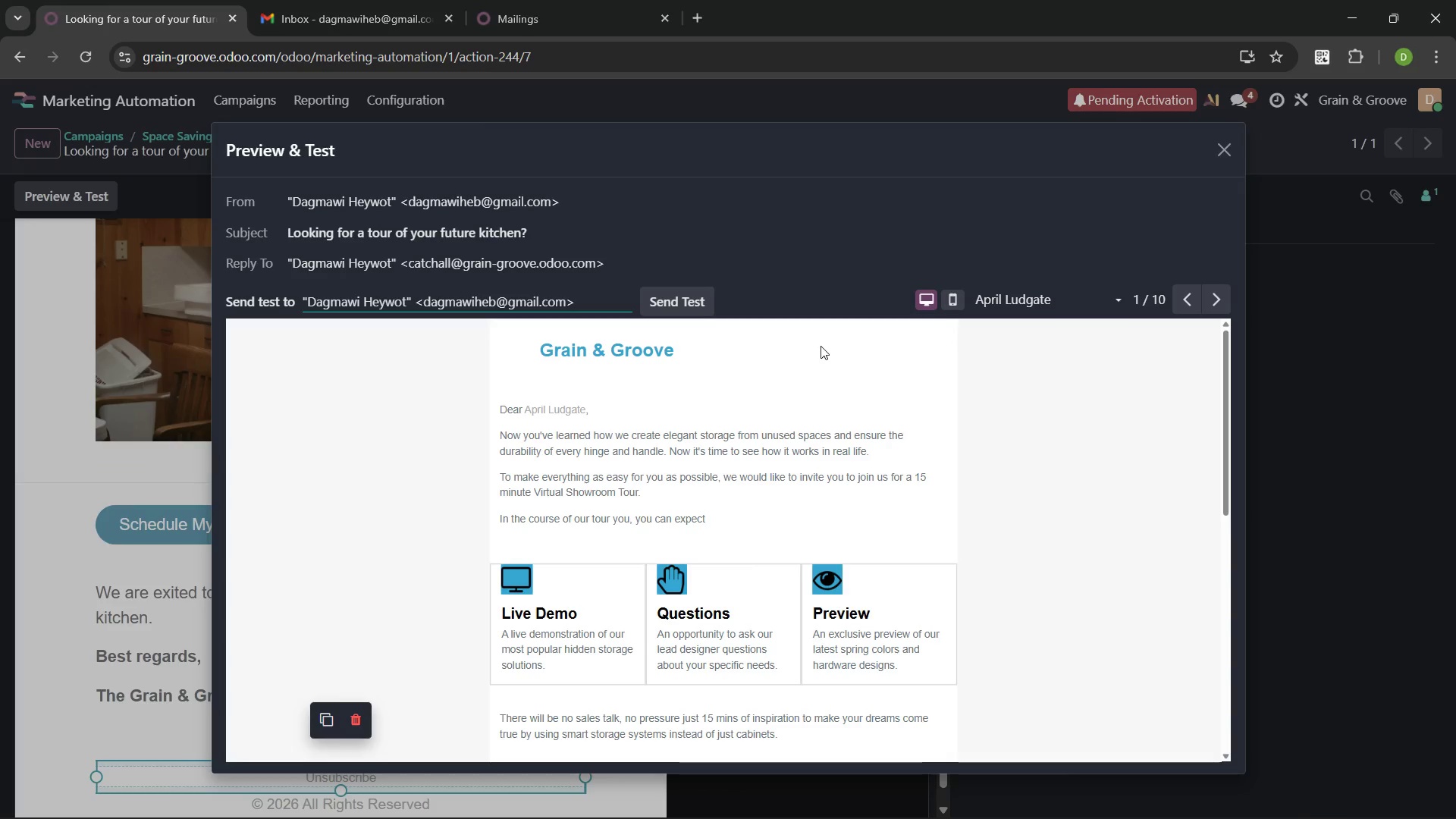 
left_click([1227, 152])
 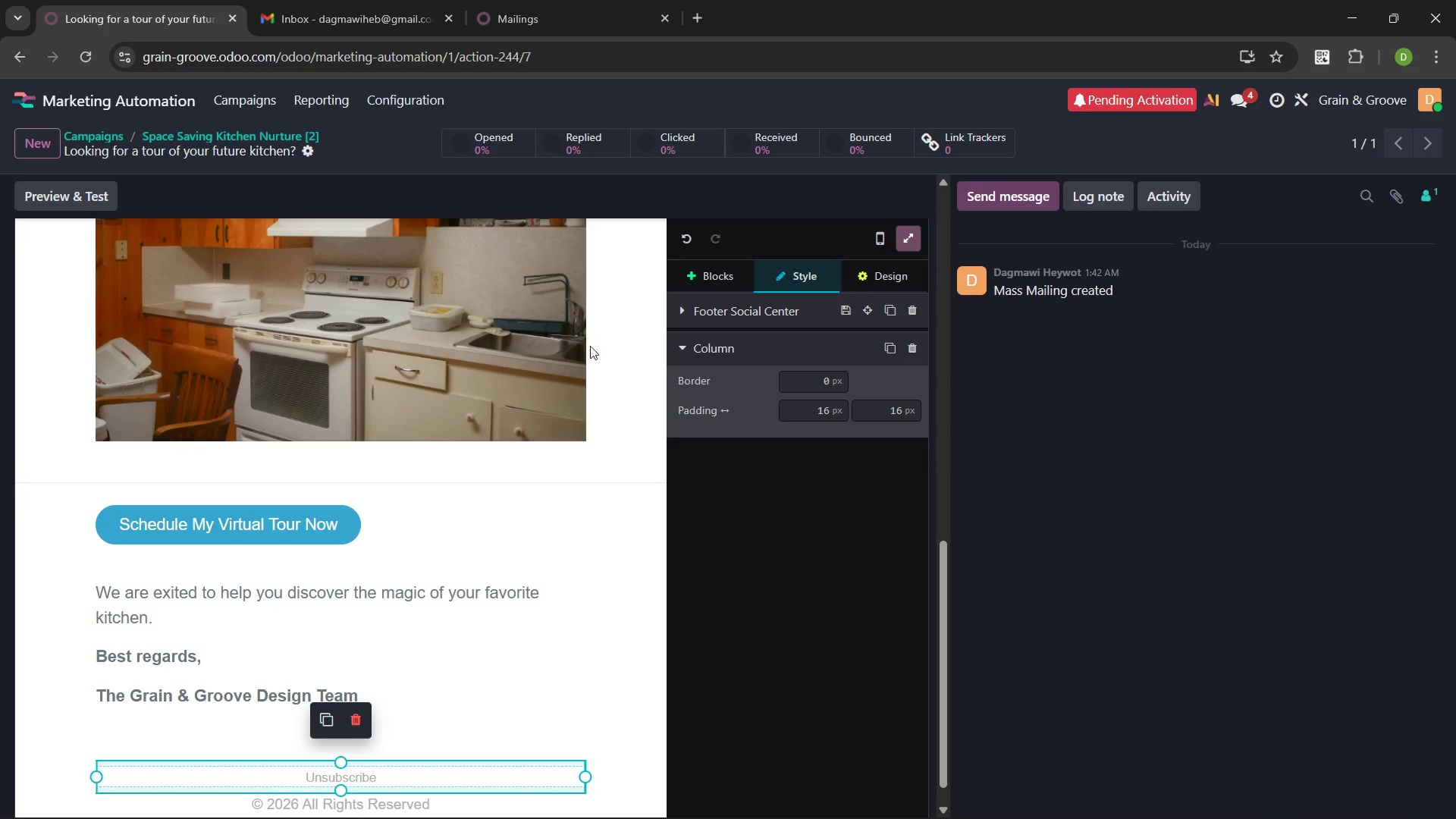 
left_click([486, 359])
 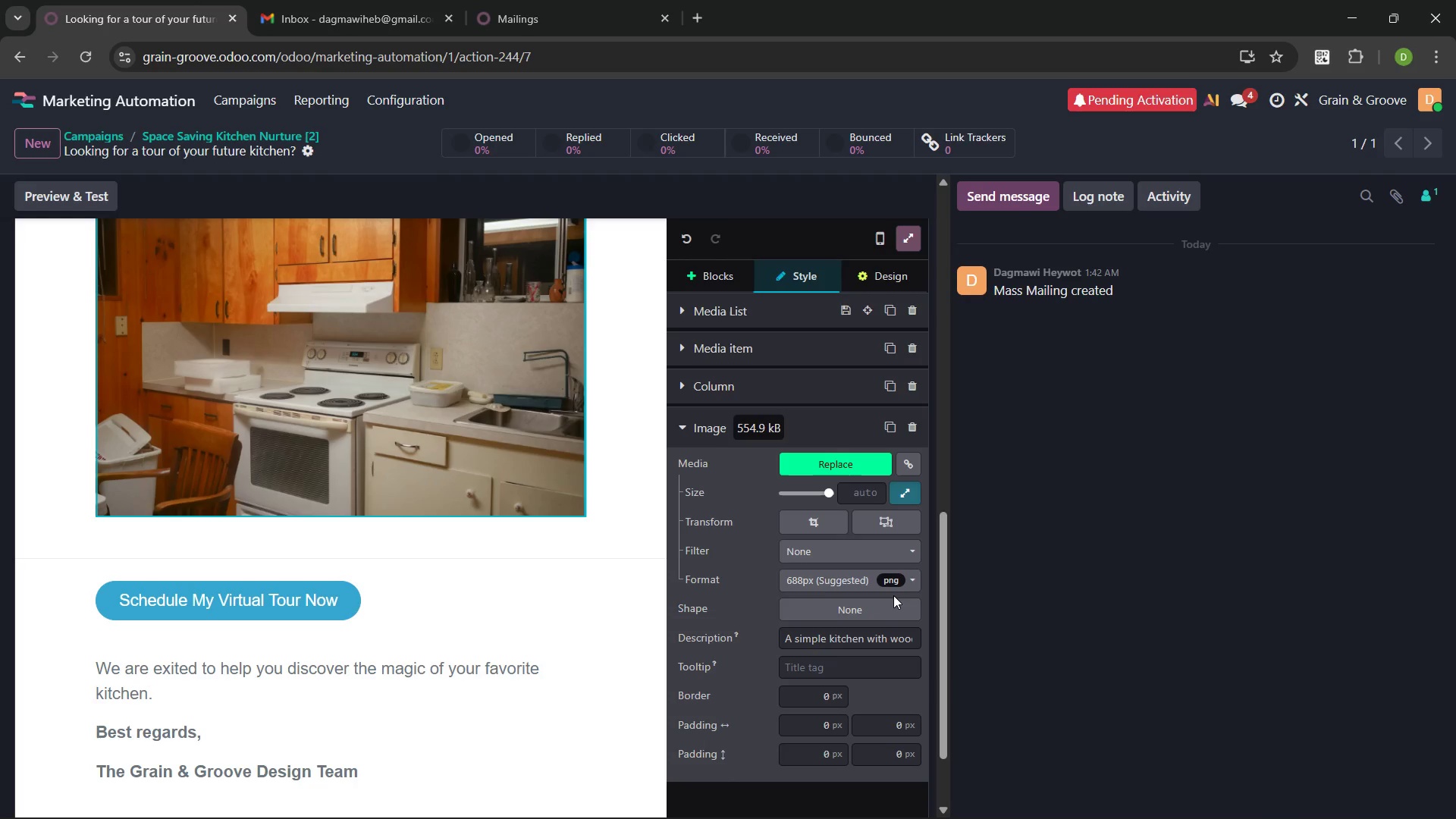 
wait(15.8)
 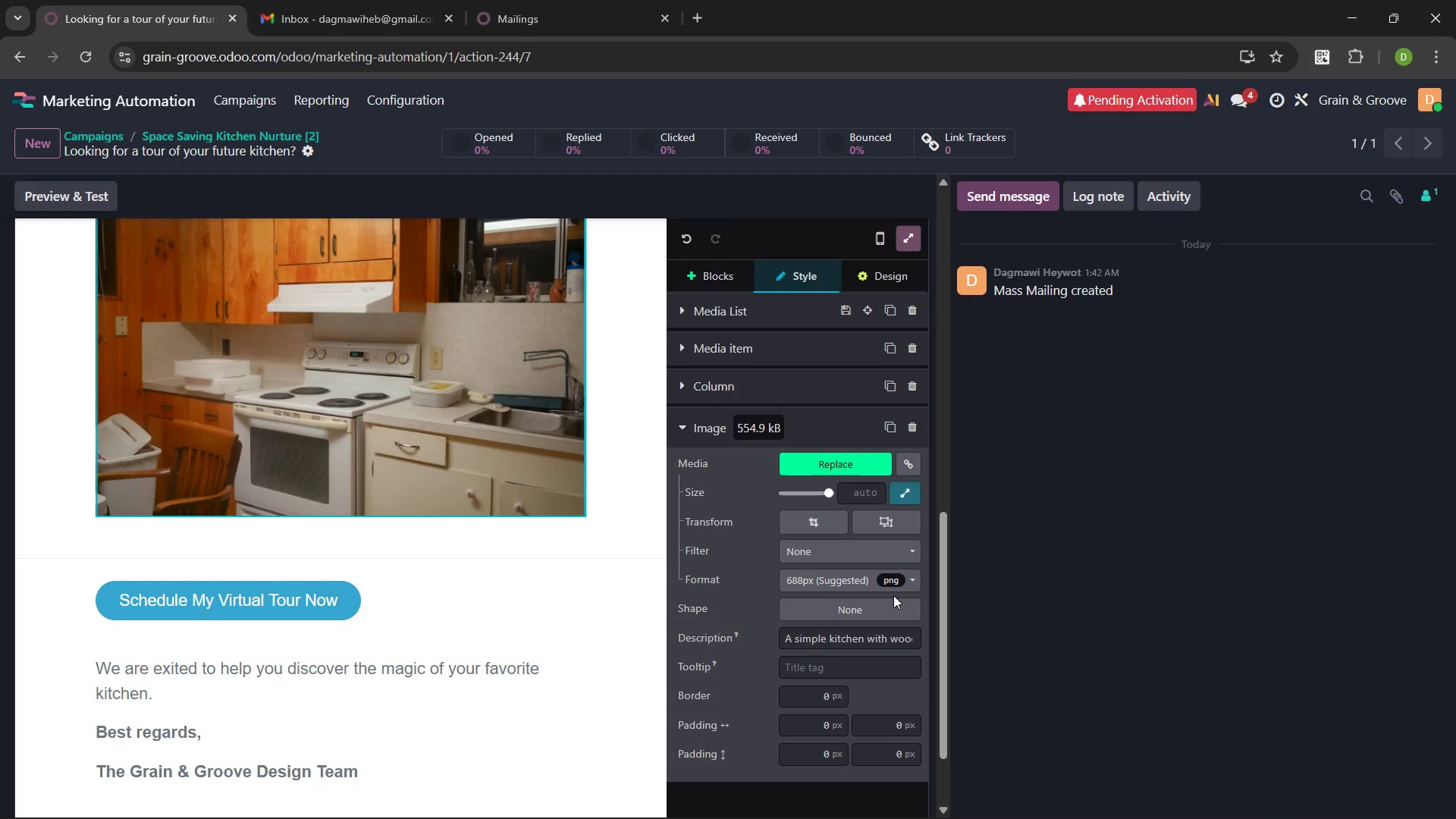 
left_click([902, 491])
 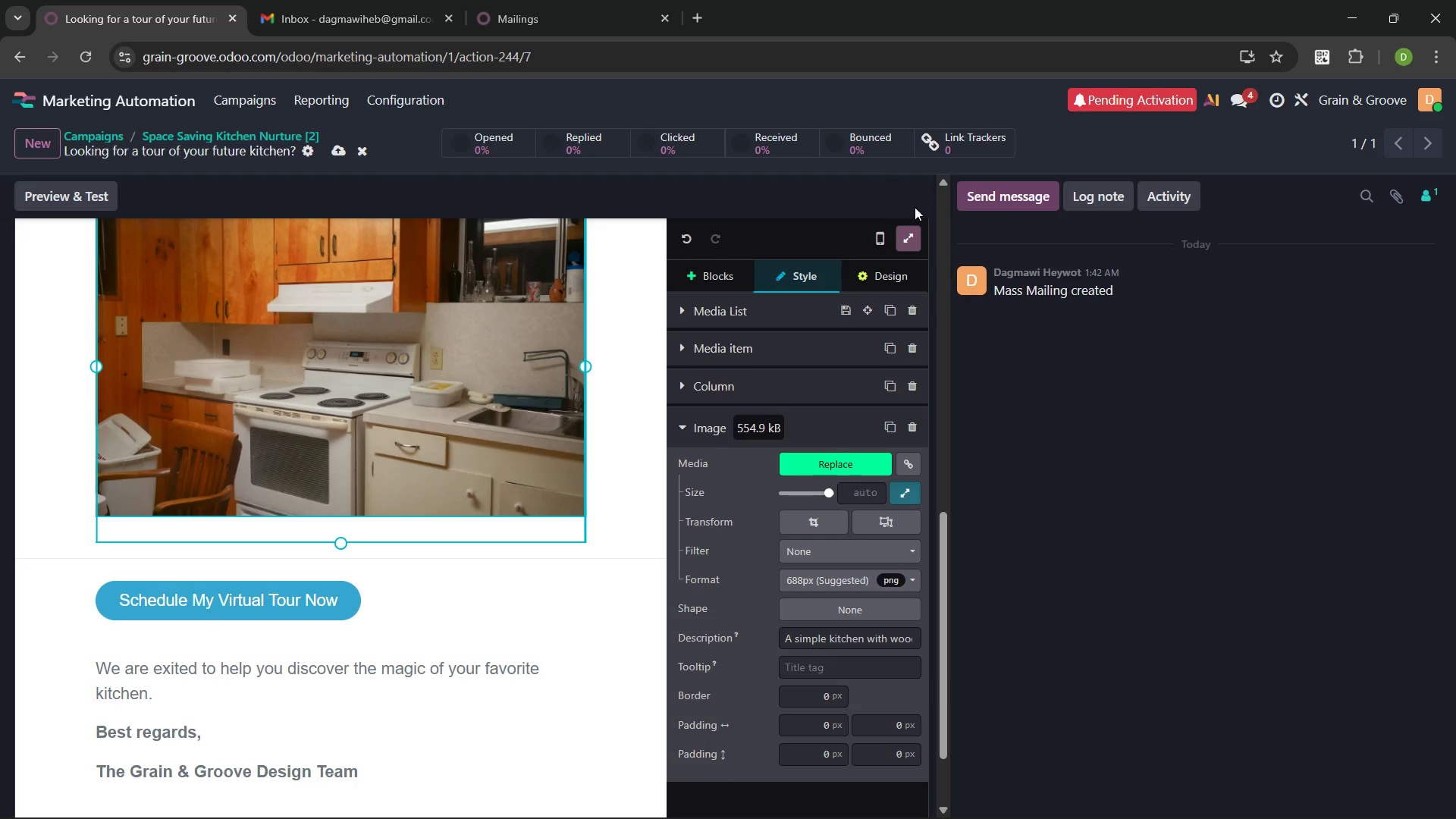 
left_click([110, 190])
 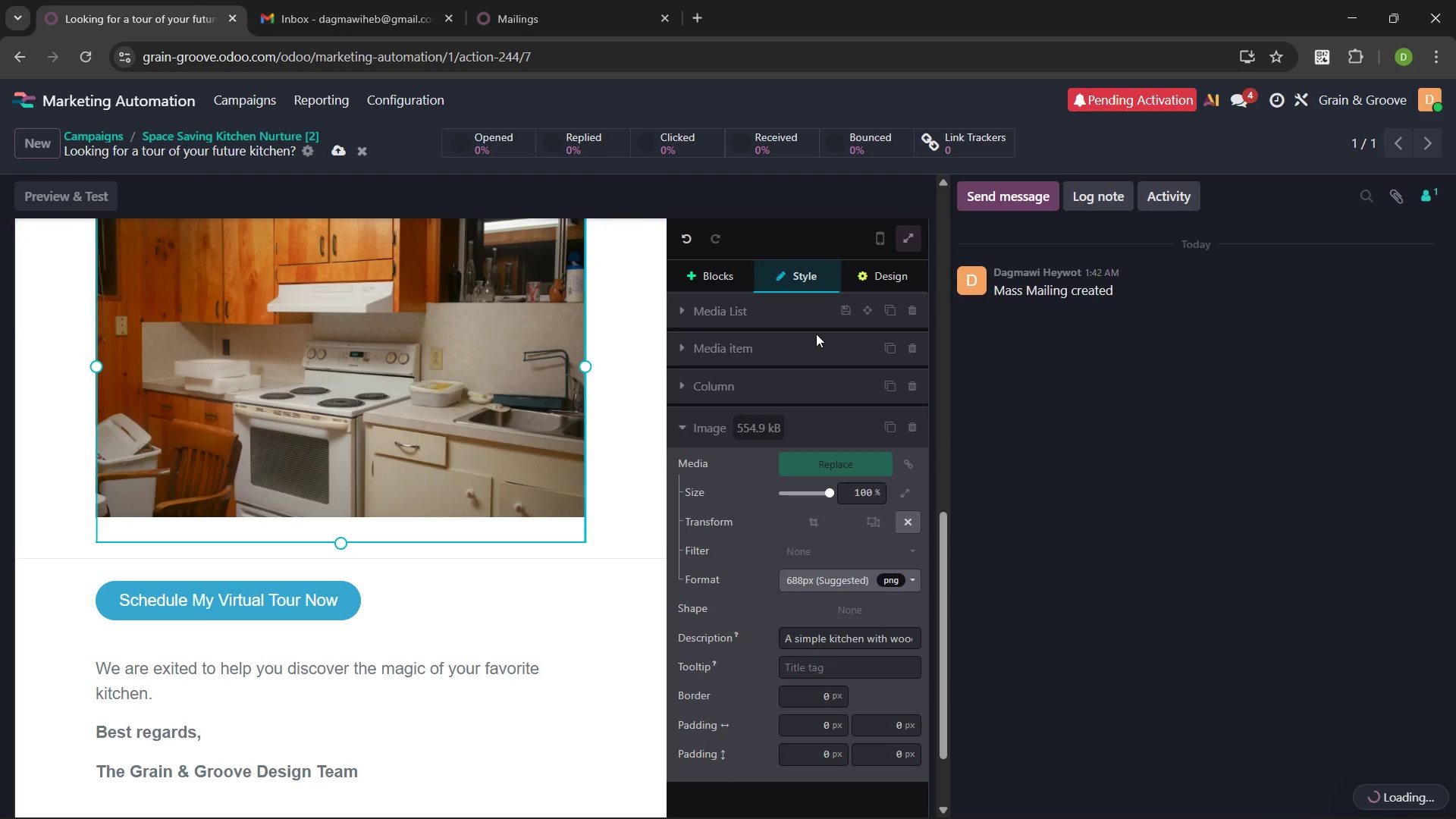 
wait(8.59)
 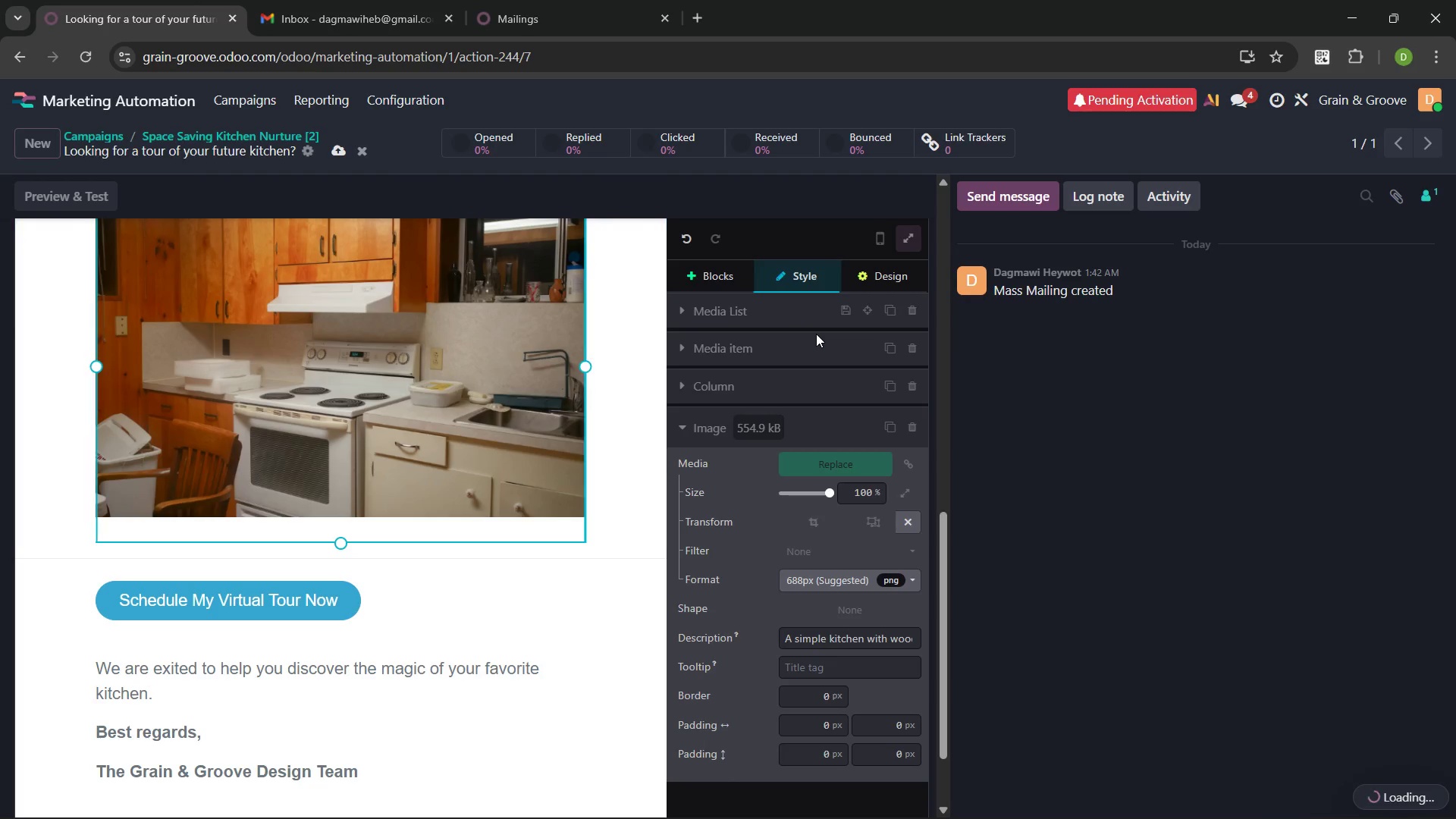 
left_click([1222, 149])
 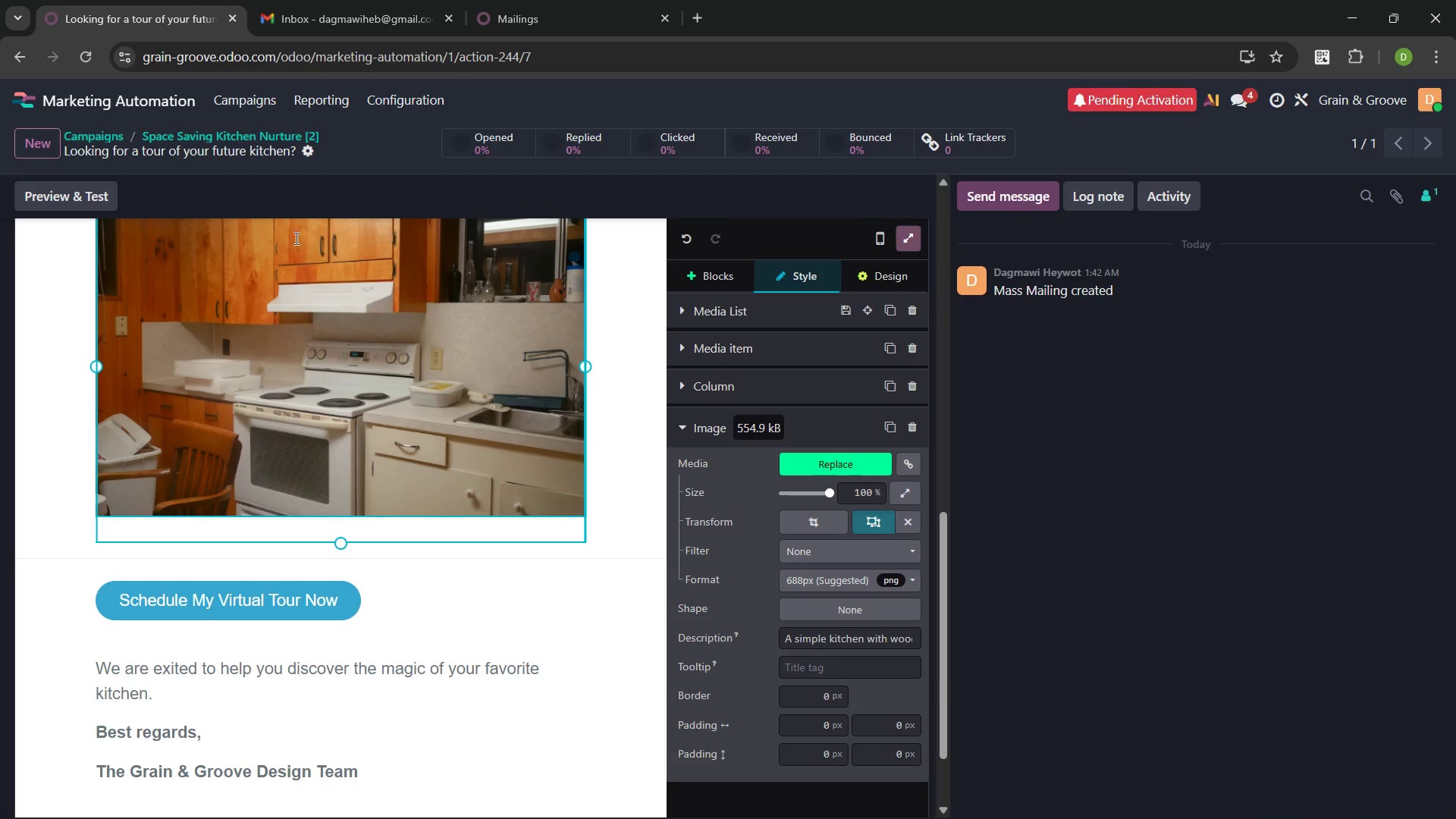 
left_click([81, 188])
 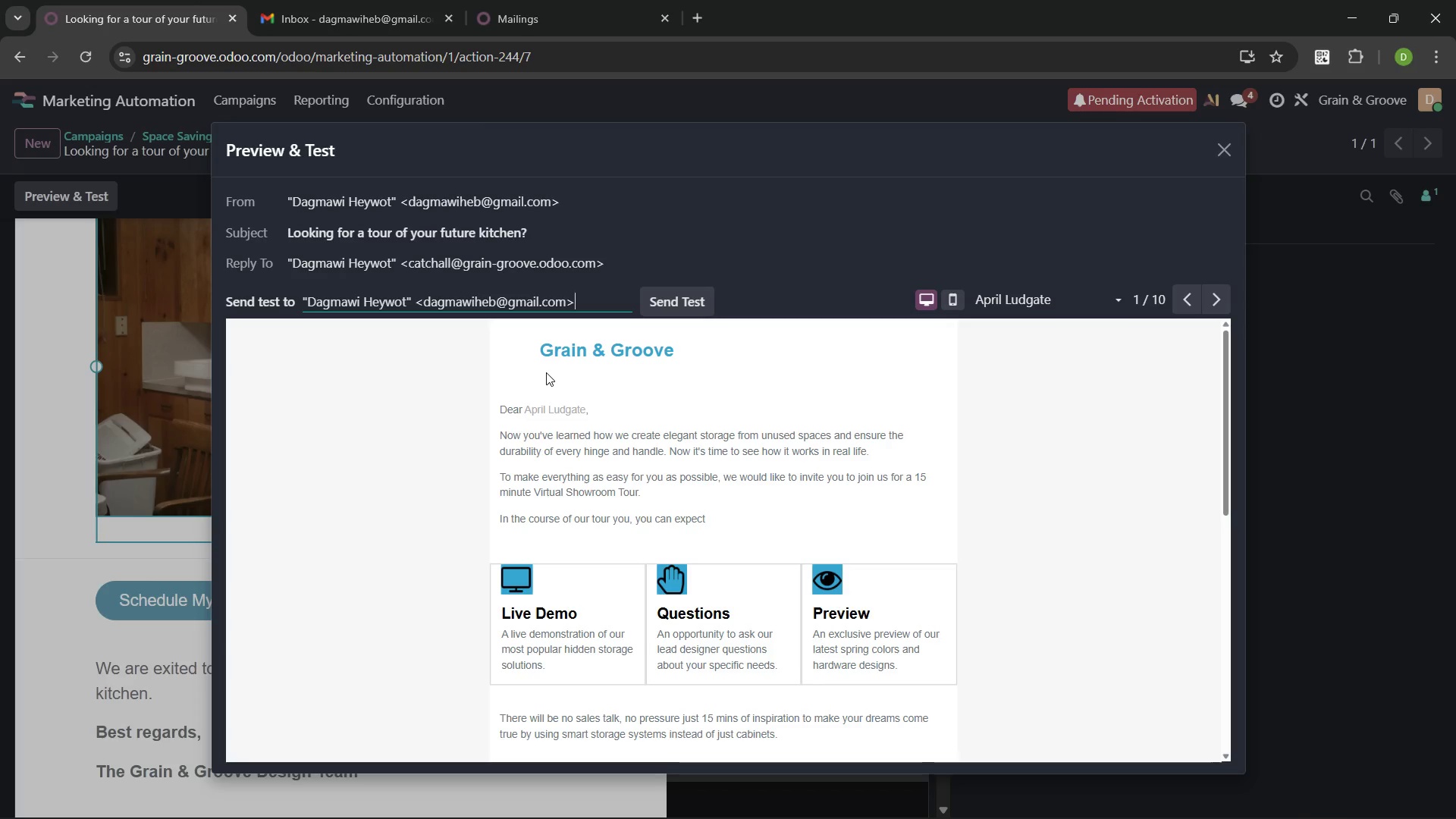 
key(PrintScreen)
 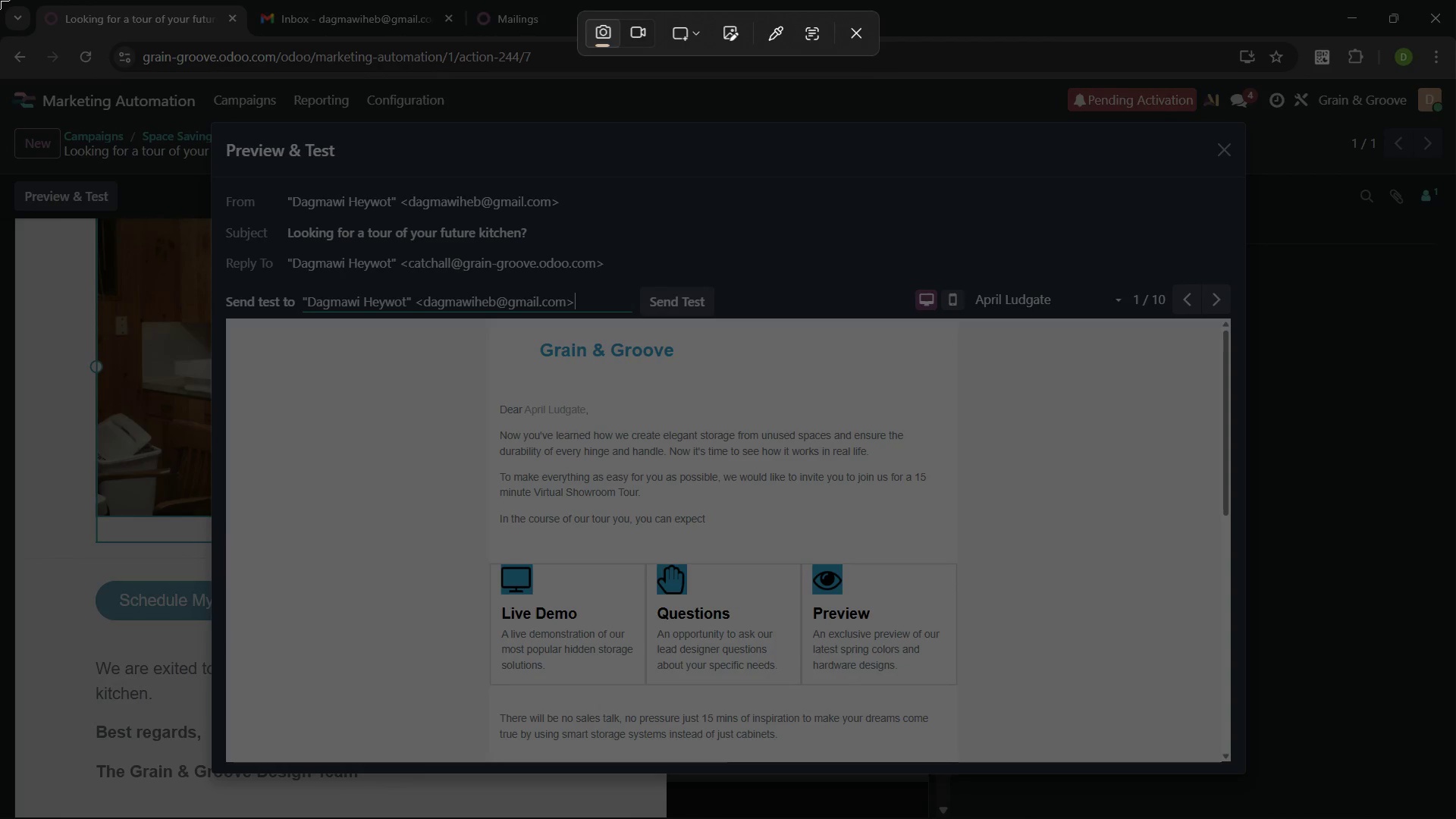 
left_click_drag(start_coordinate=[0, 0], to_coordinate=[1455, 818])
 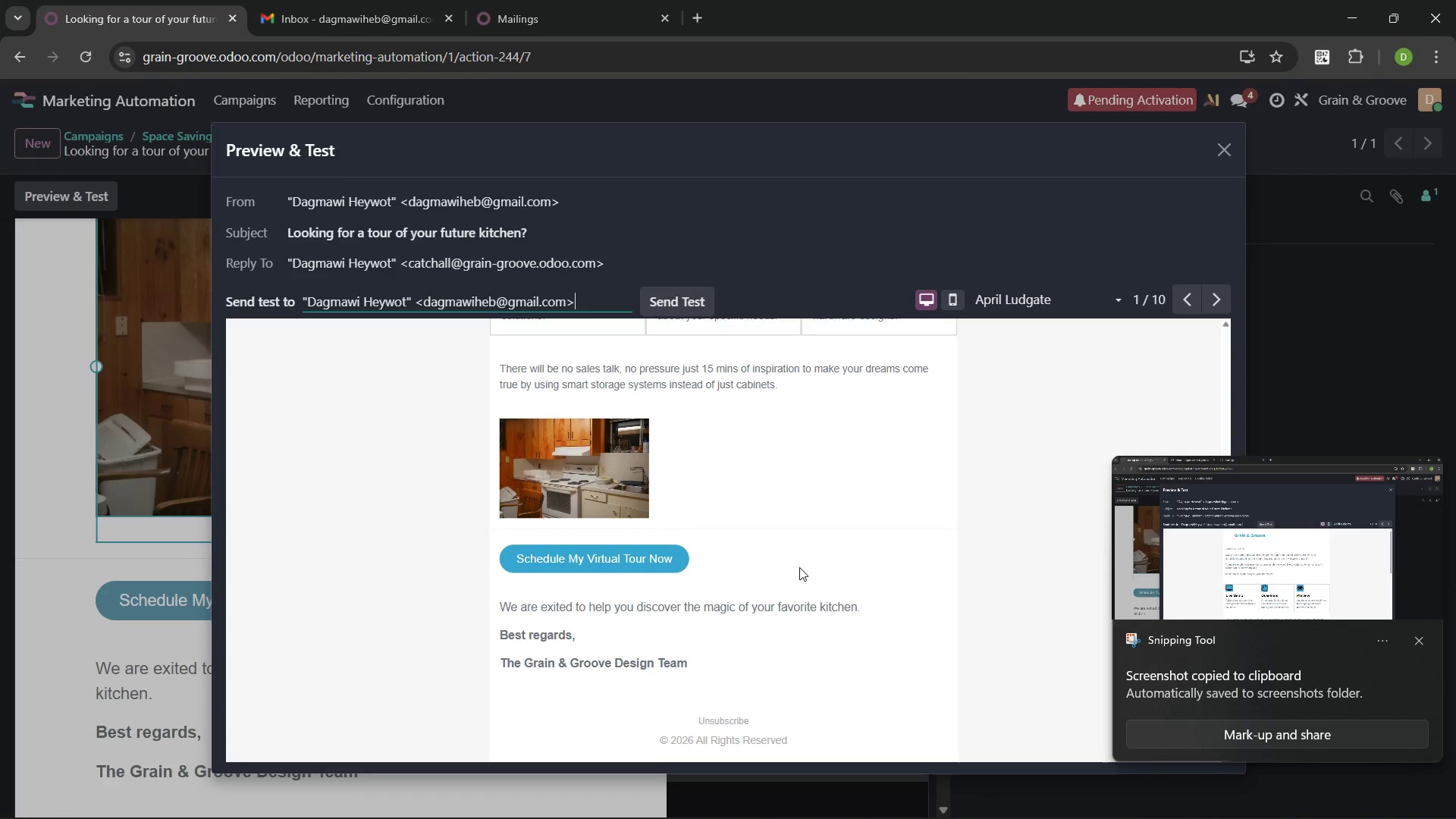 
wait(6.48)
 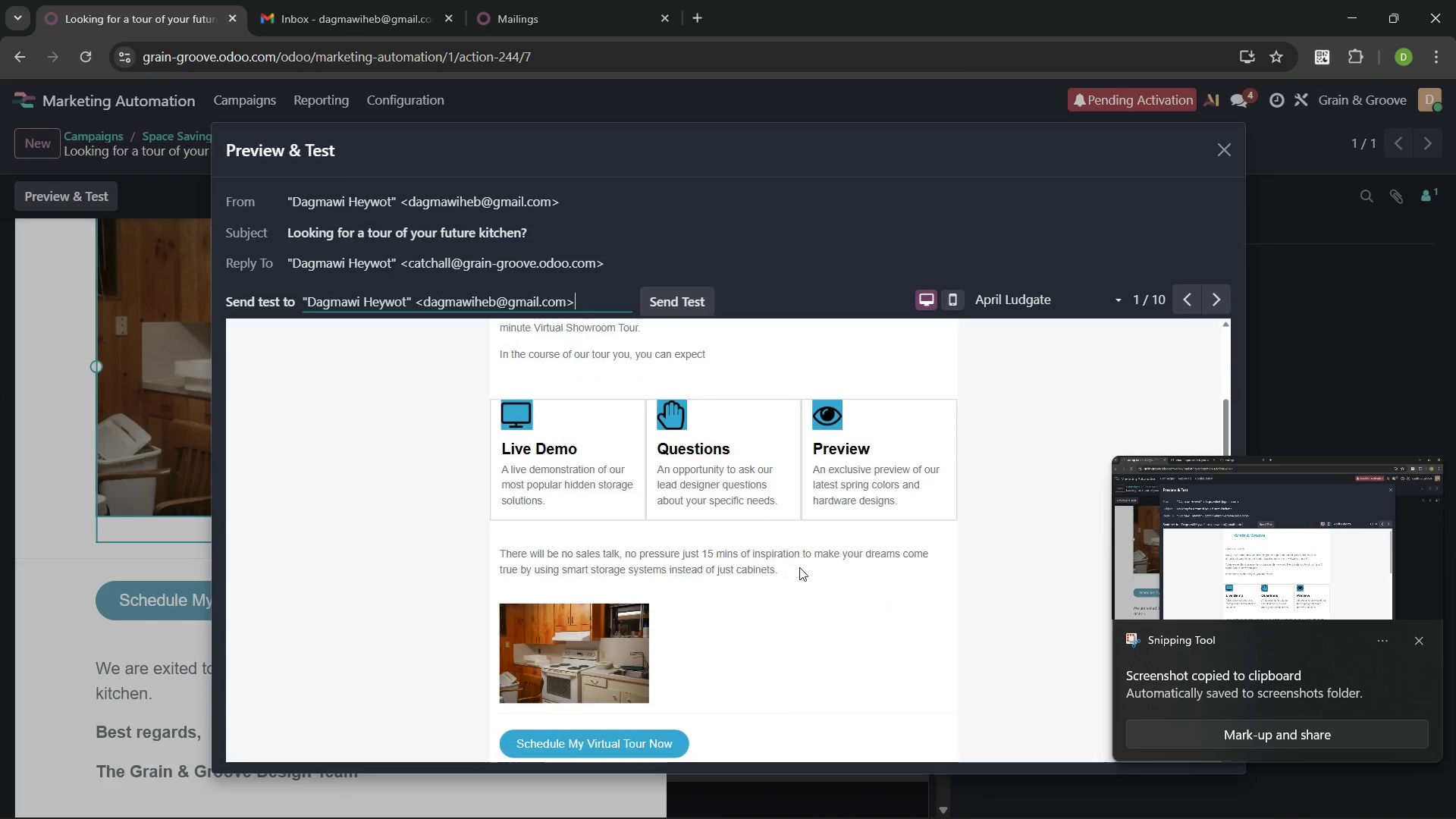 
left_click([1355, 547])
 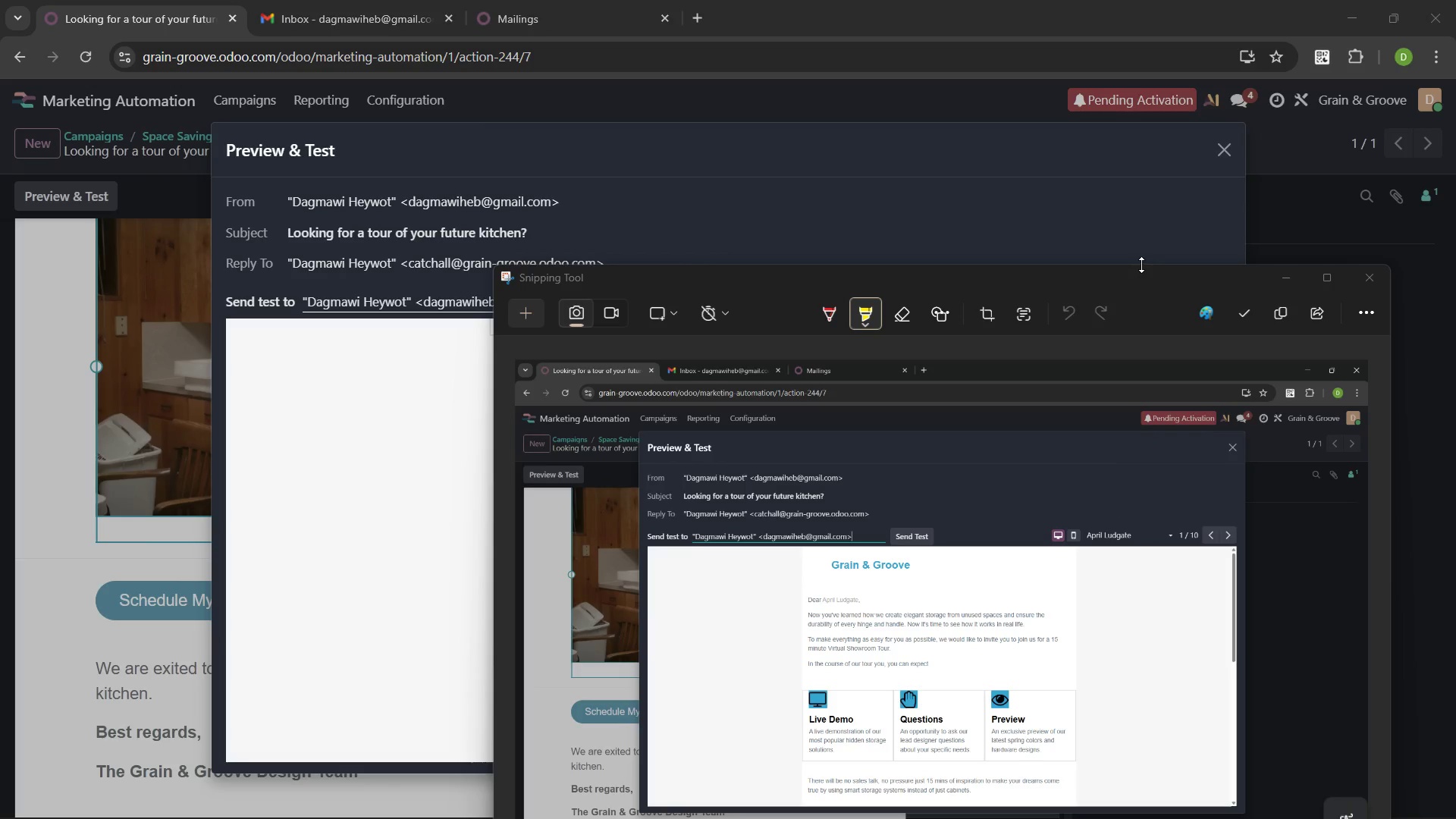 
left_click_drag(start_coordinate=[1157, 278], to_coordinate=[1100, 95])
 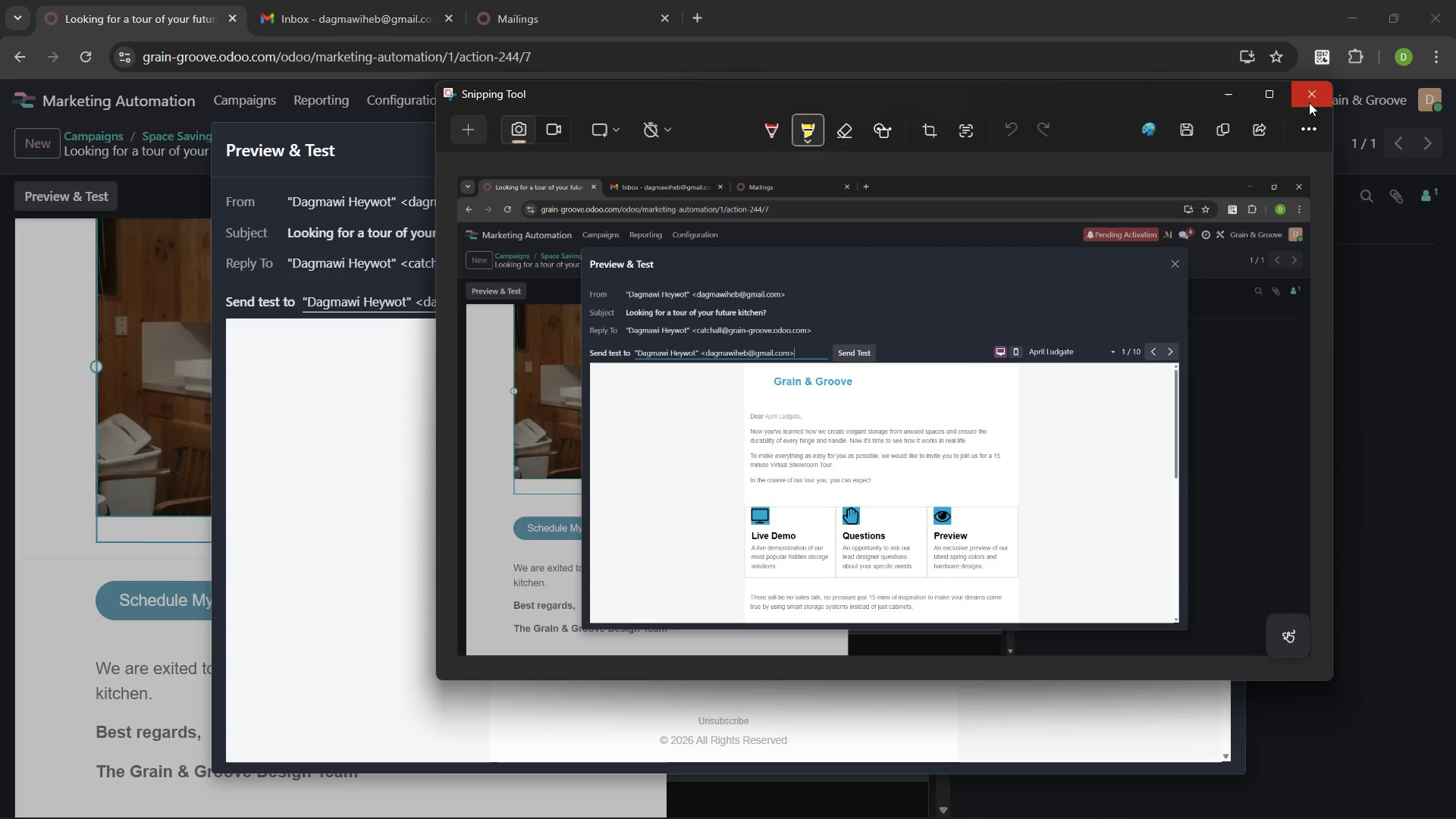 
left_click([1309, 102])